 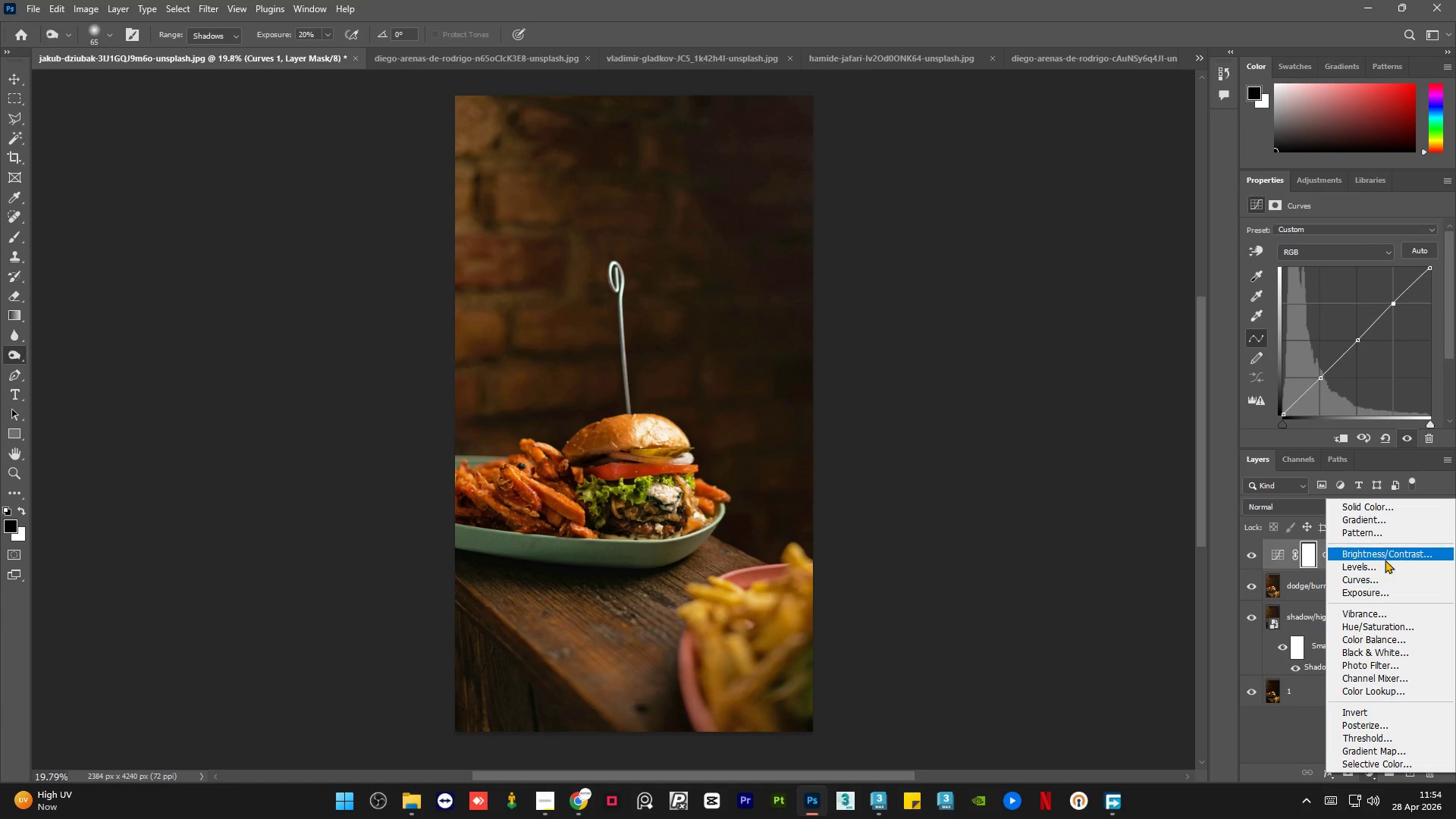 
left_click([1382, 565])
 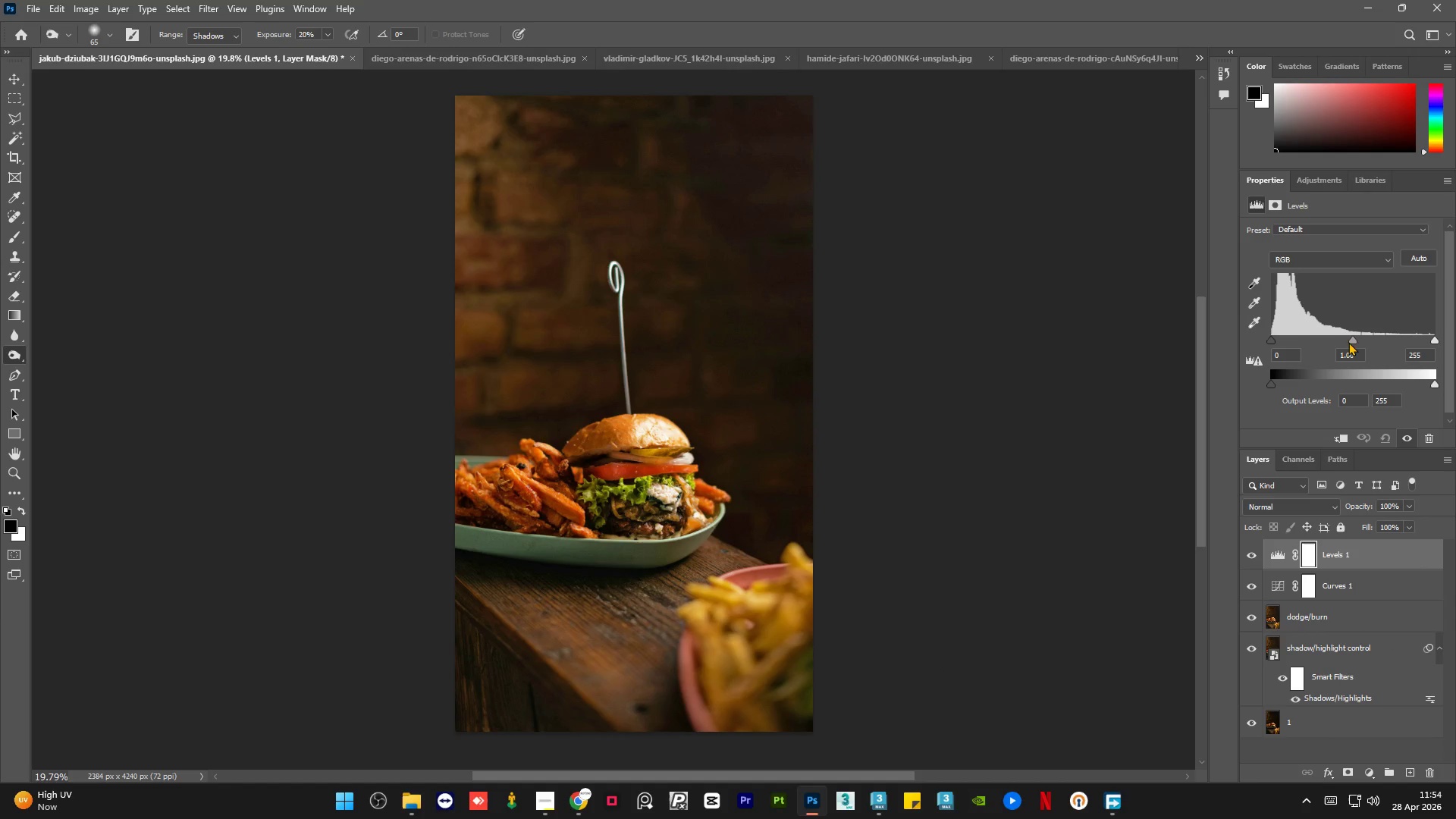 
left_click_drag(start_coordinate=[1353, 342], to_coordinate=[1358, 341])
 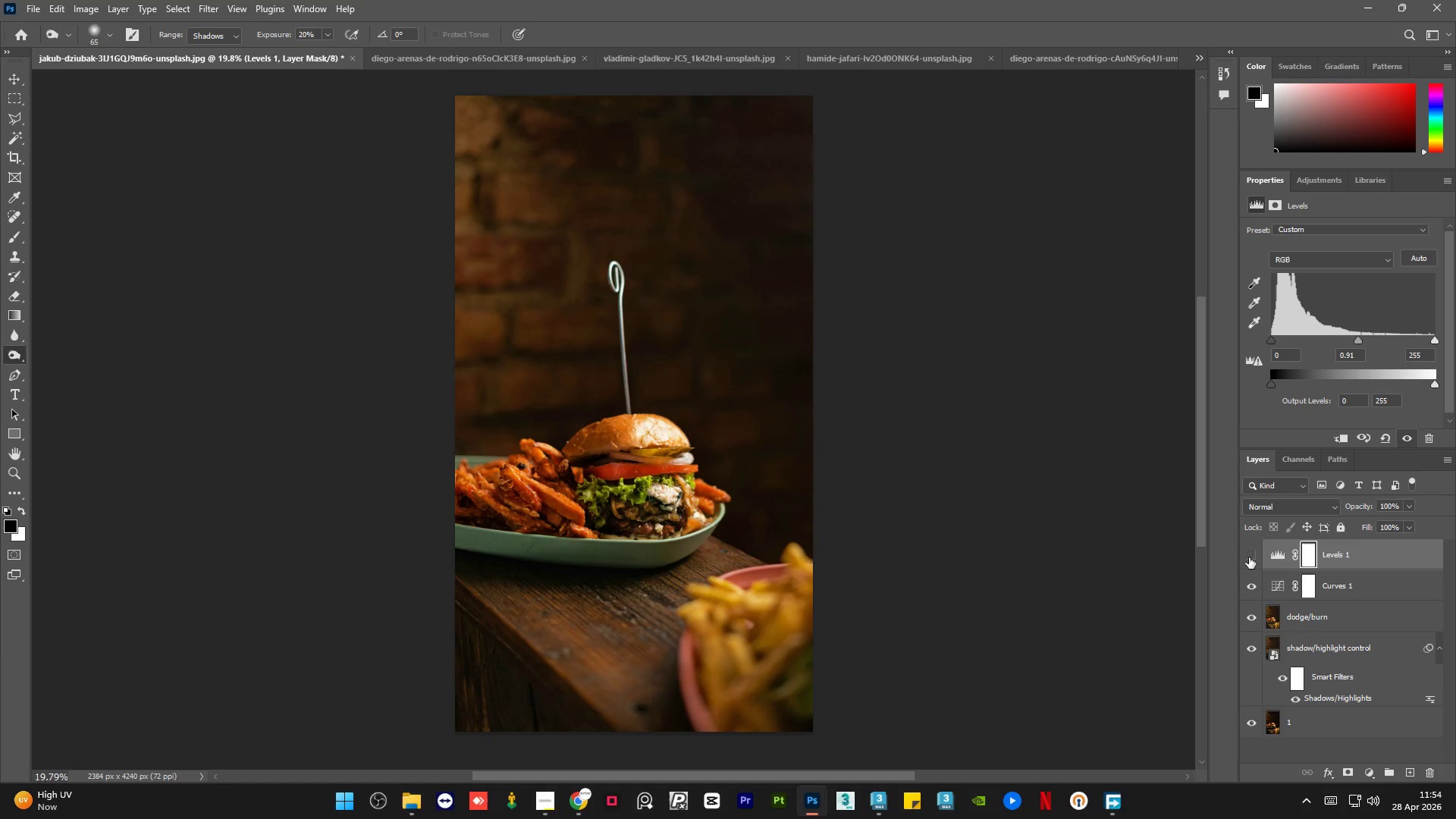 
double_click([1249, 557])
 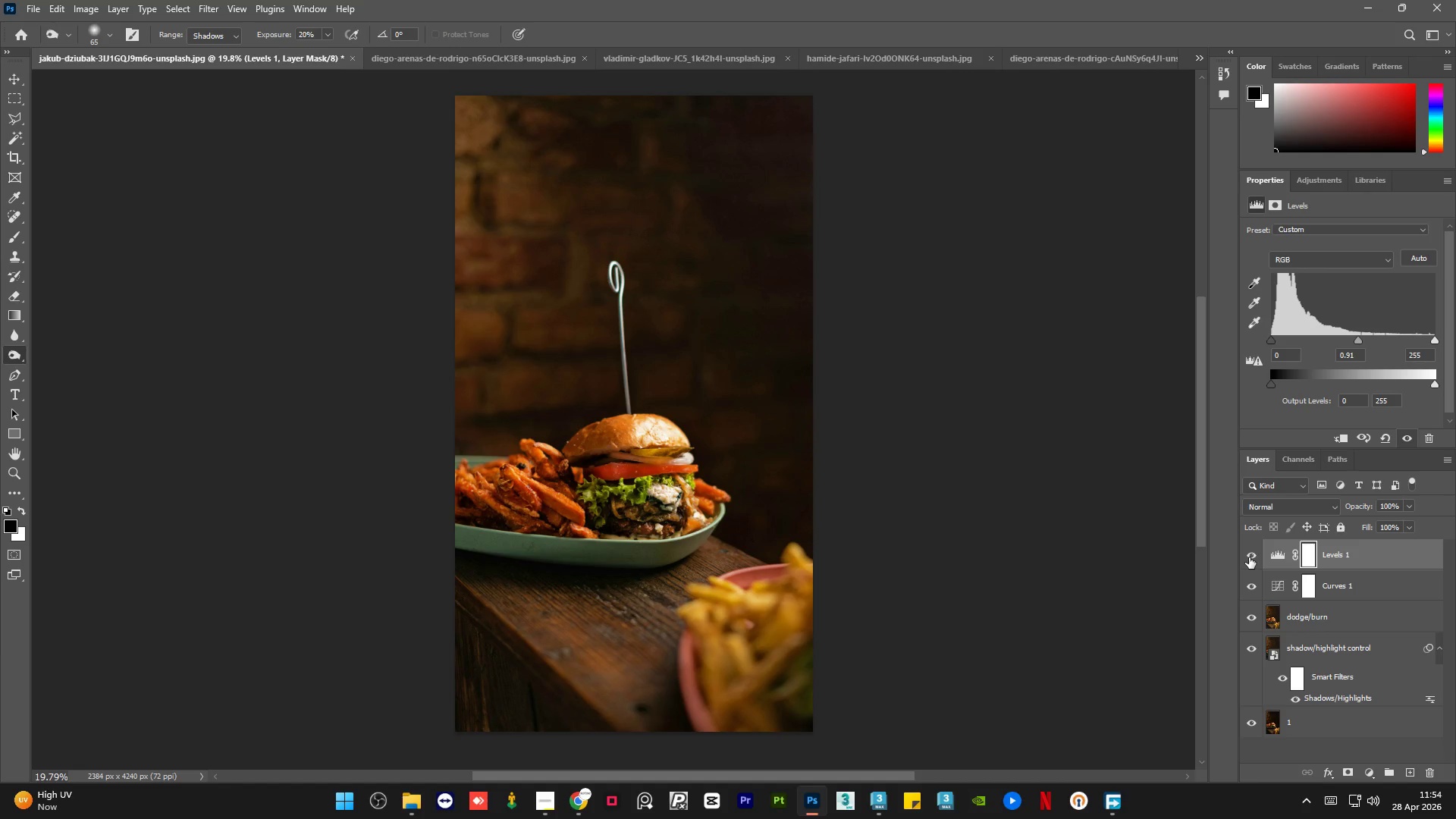 
left_click([1249, 557])
 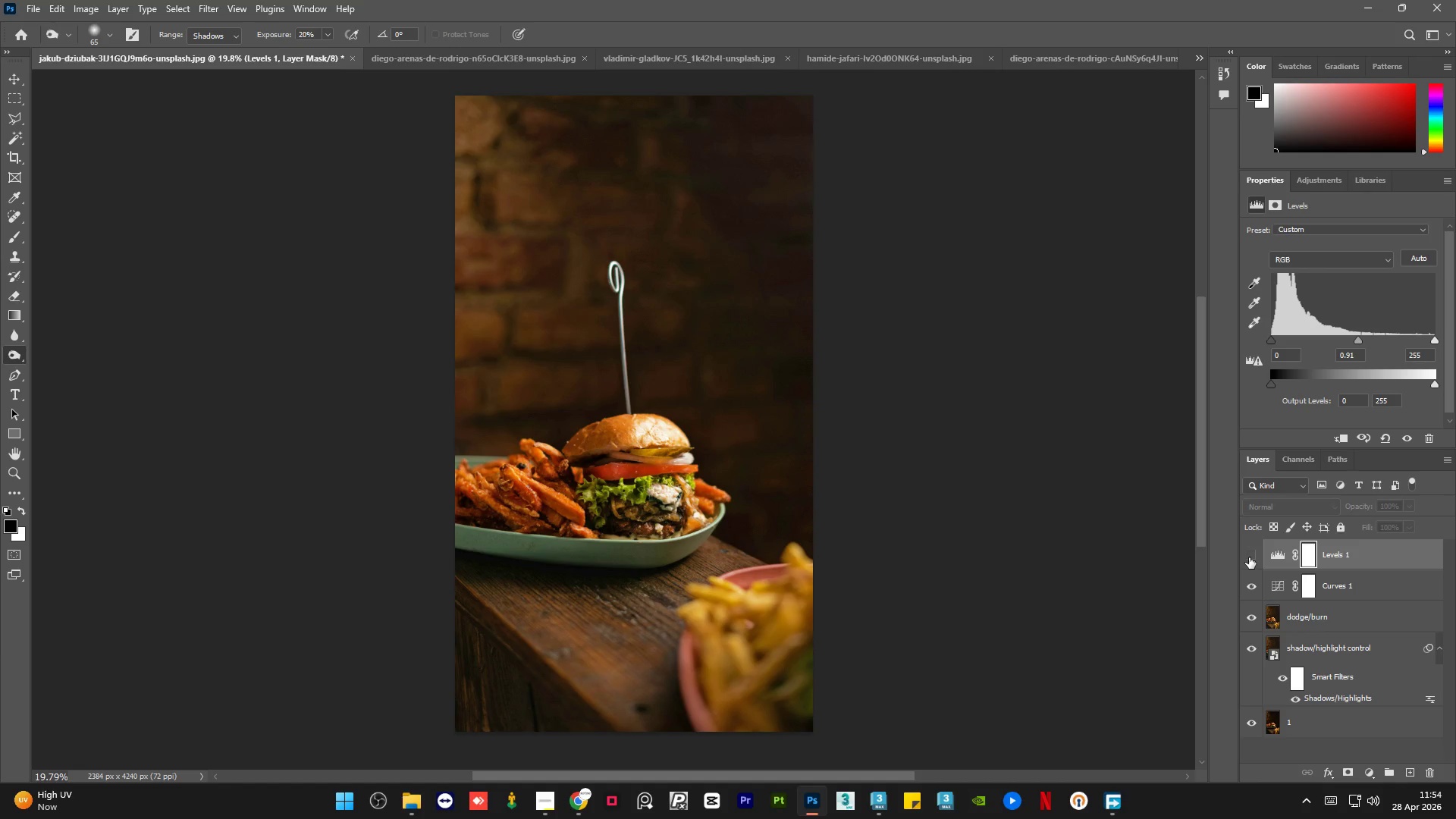 
left_click([1249, 557])
 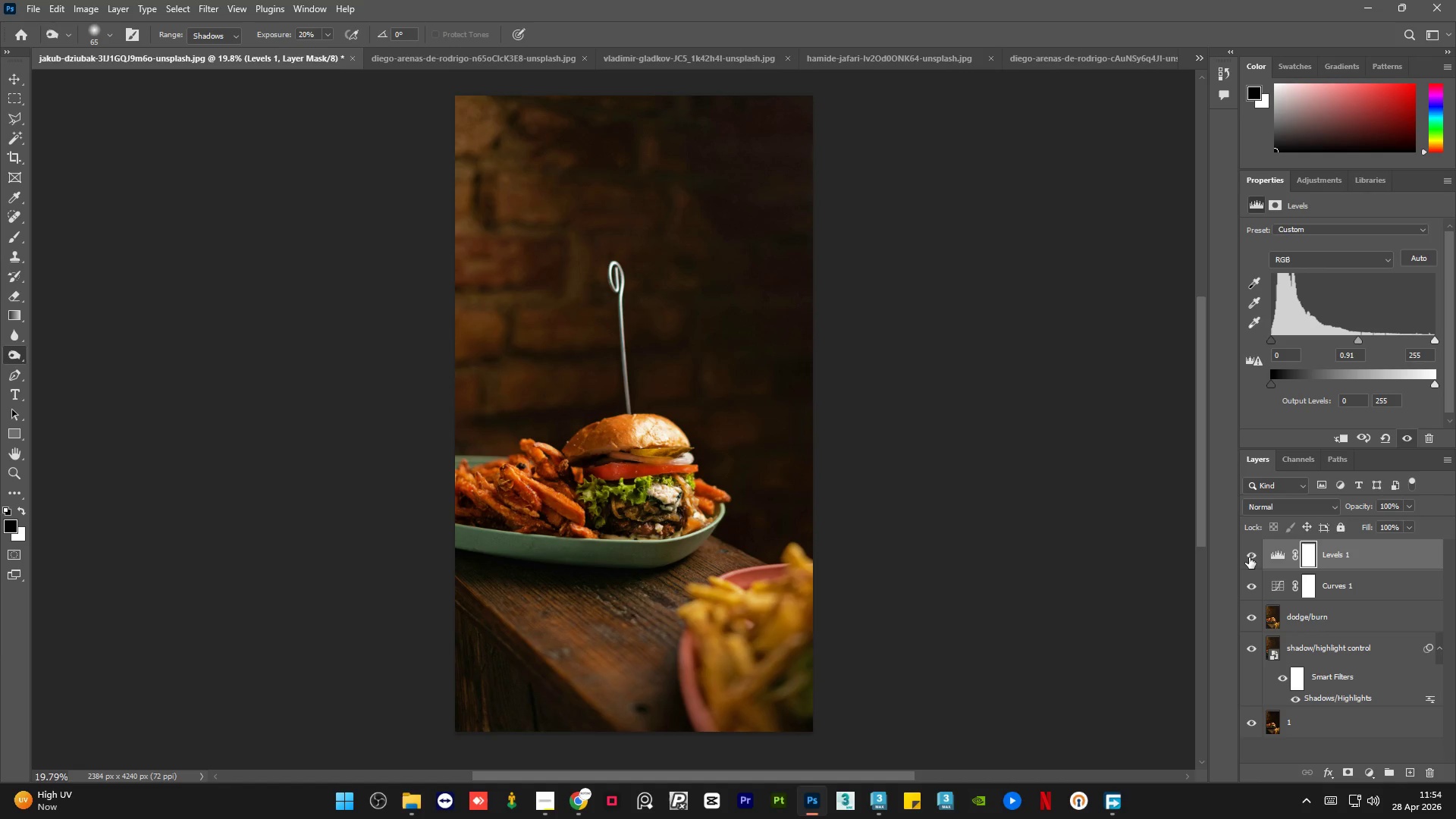 
left_click([1249, 557])
 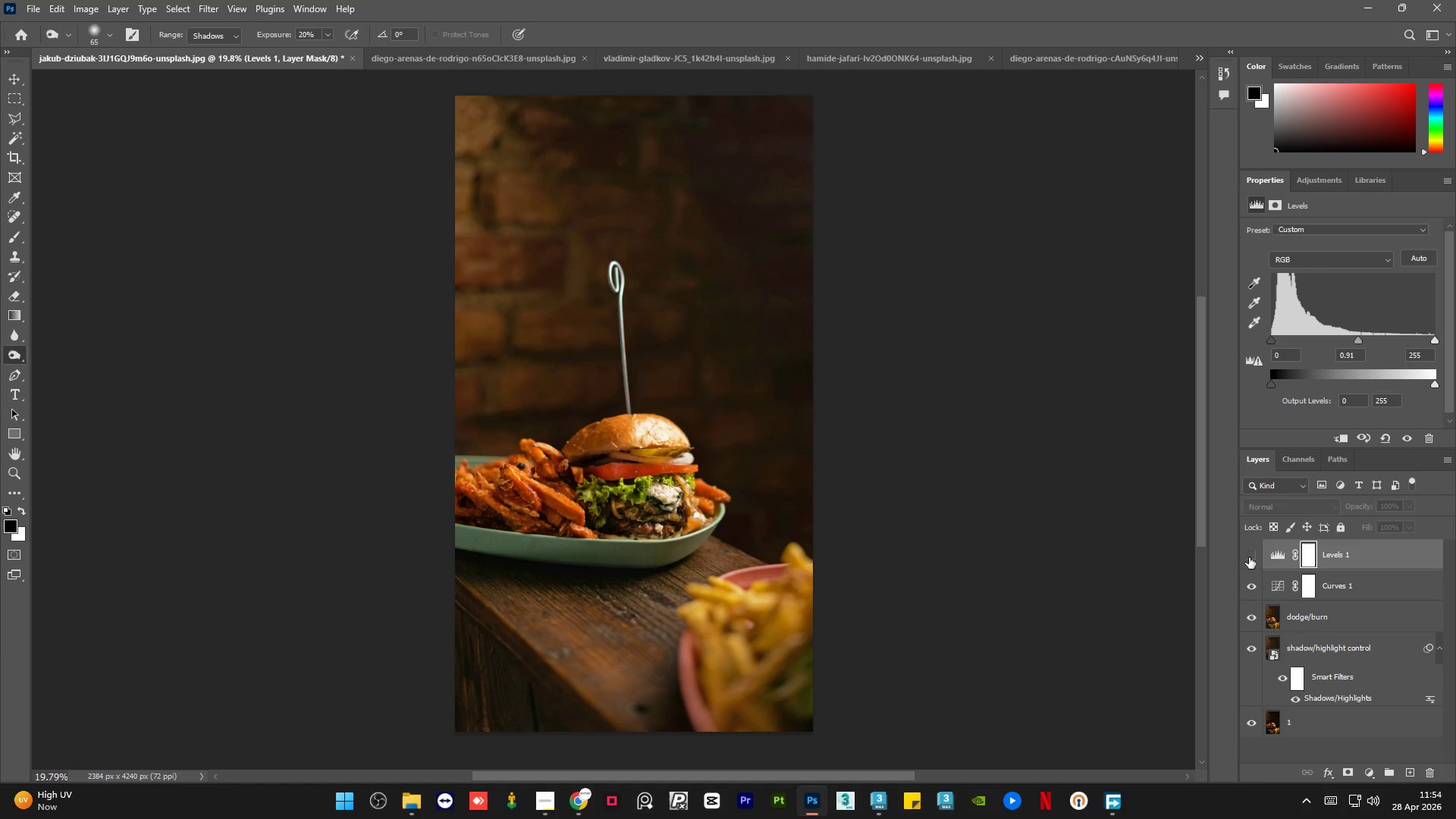 
left_click([1249, 557])
 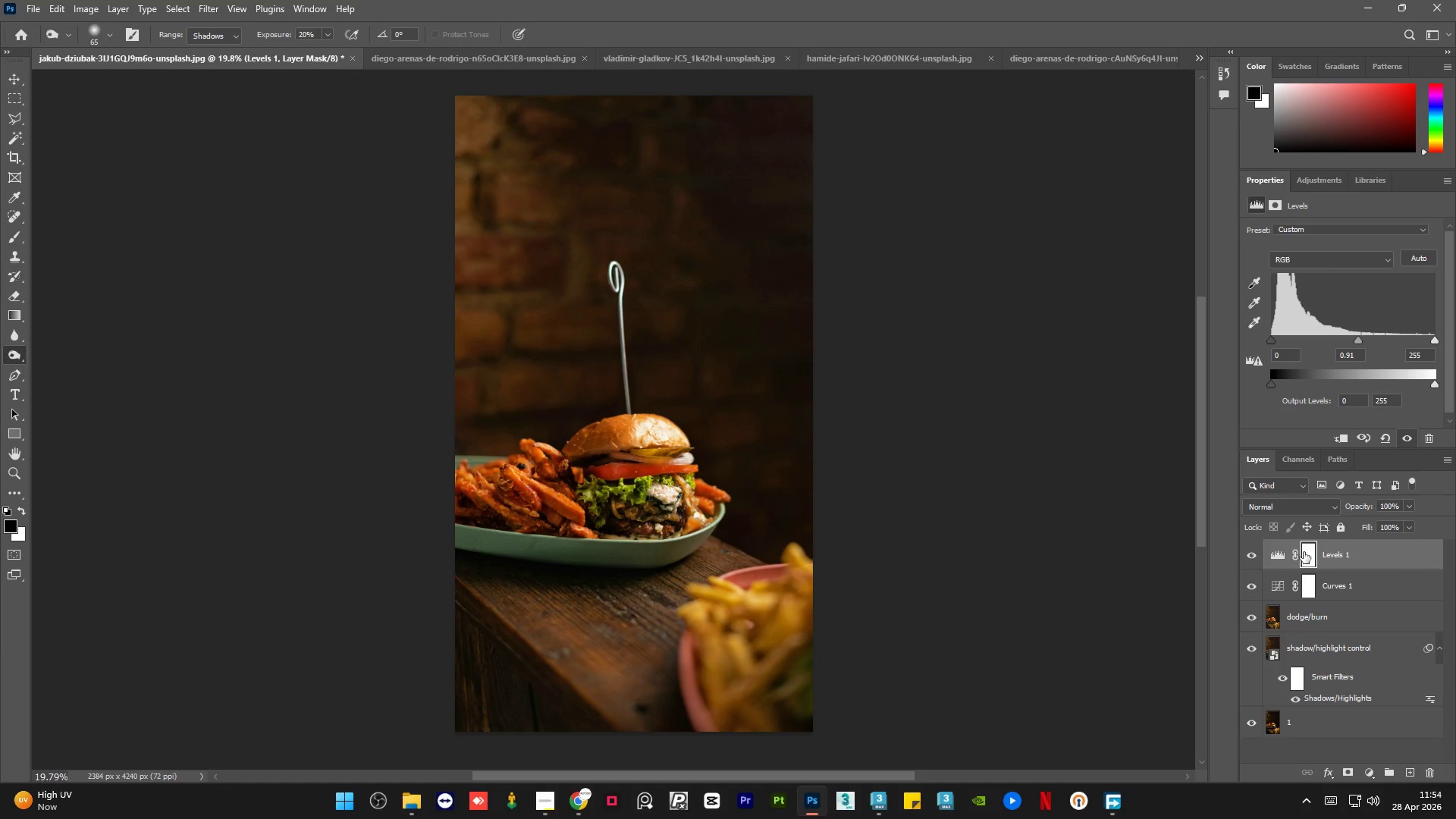 
left_click([1310, 551])
 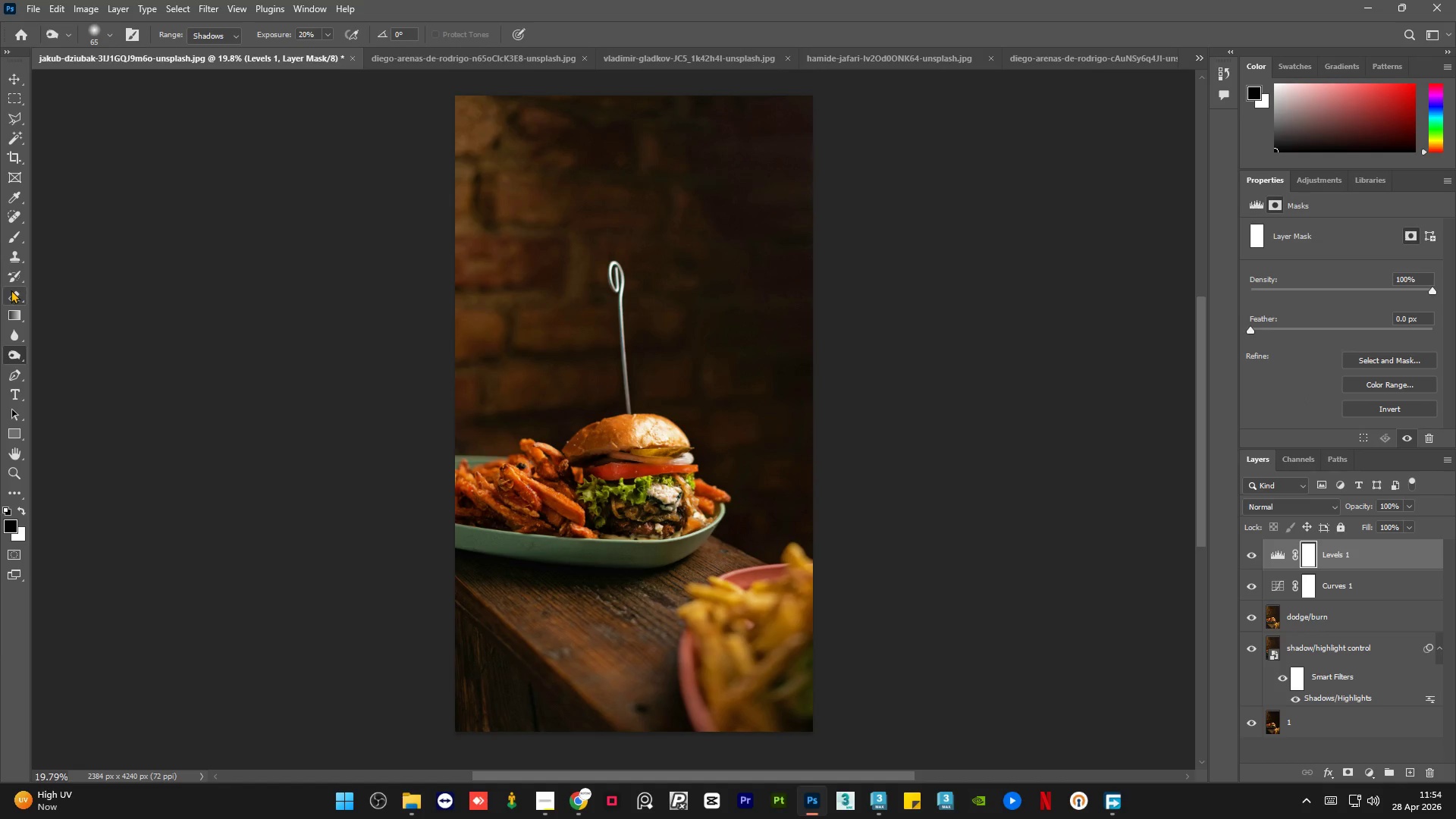 
hold_key(key=AltLeft, duration=0.67)
 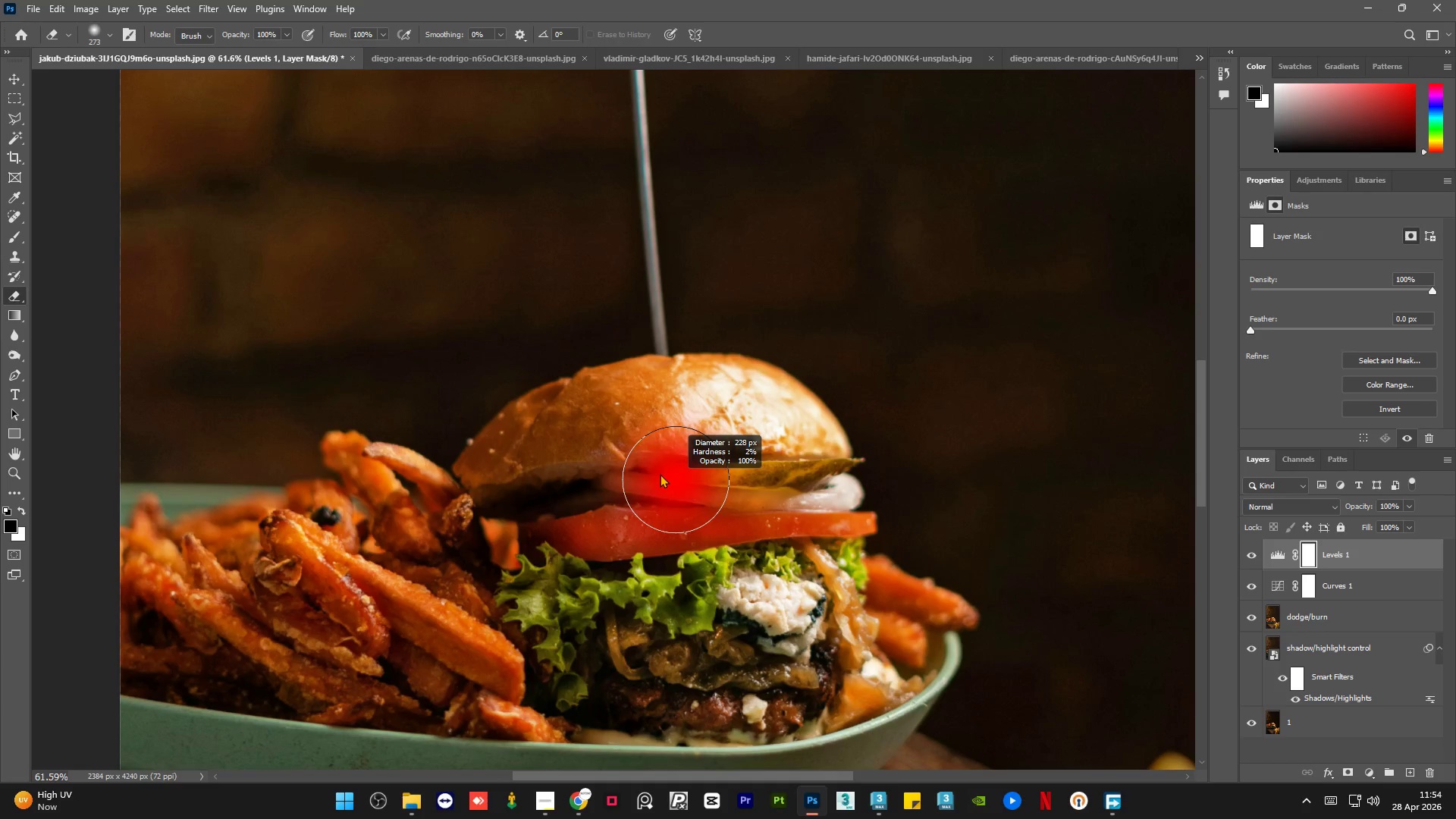 
hold_key(key=AltLeft, duration=0.69)
 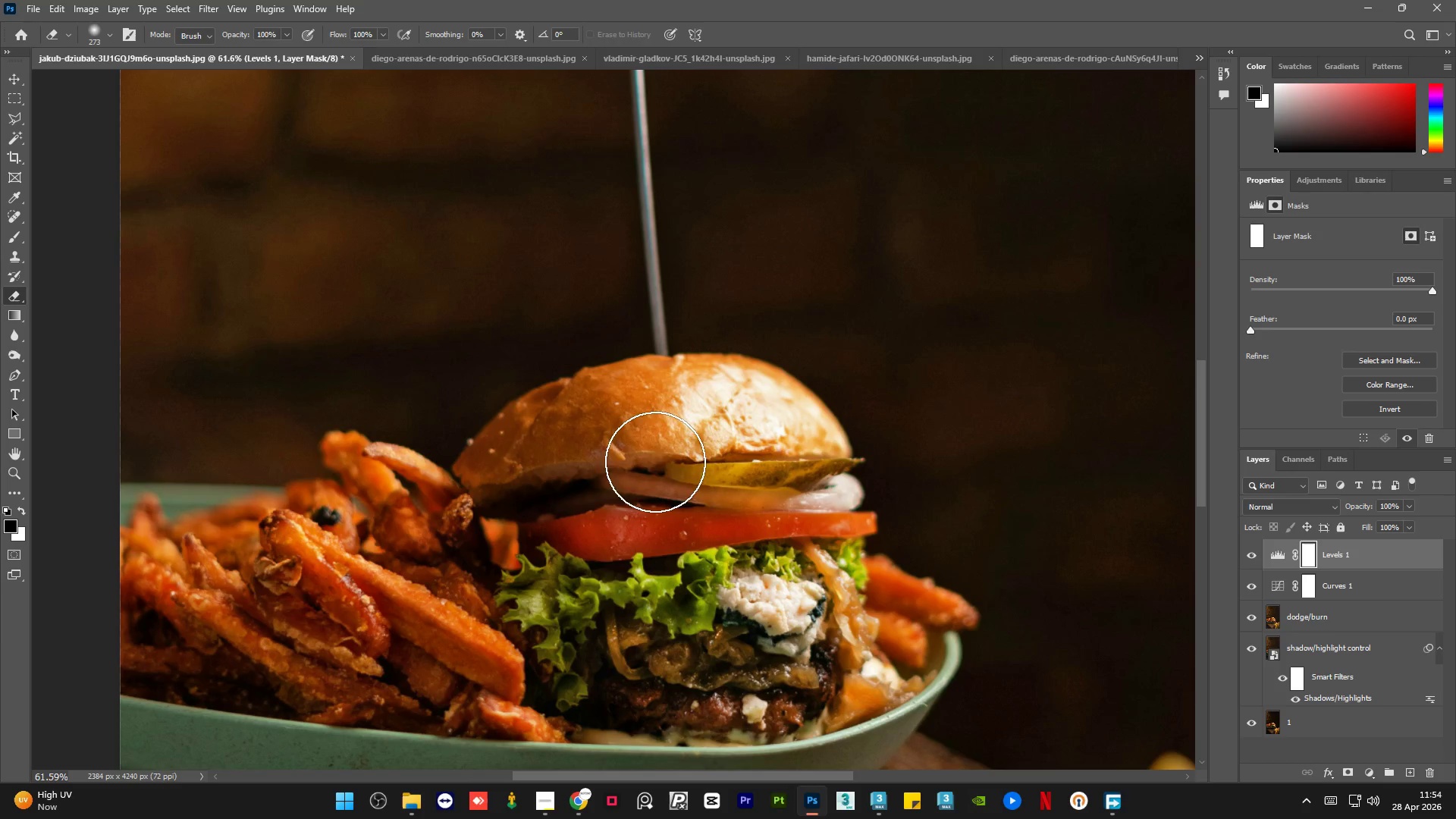 
scroll: coordinate [623, 444], scroll_direction: up, amount: 12.0
 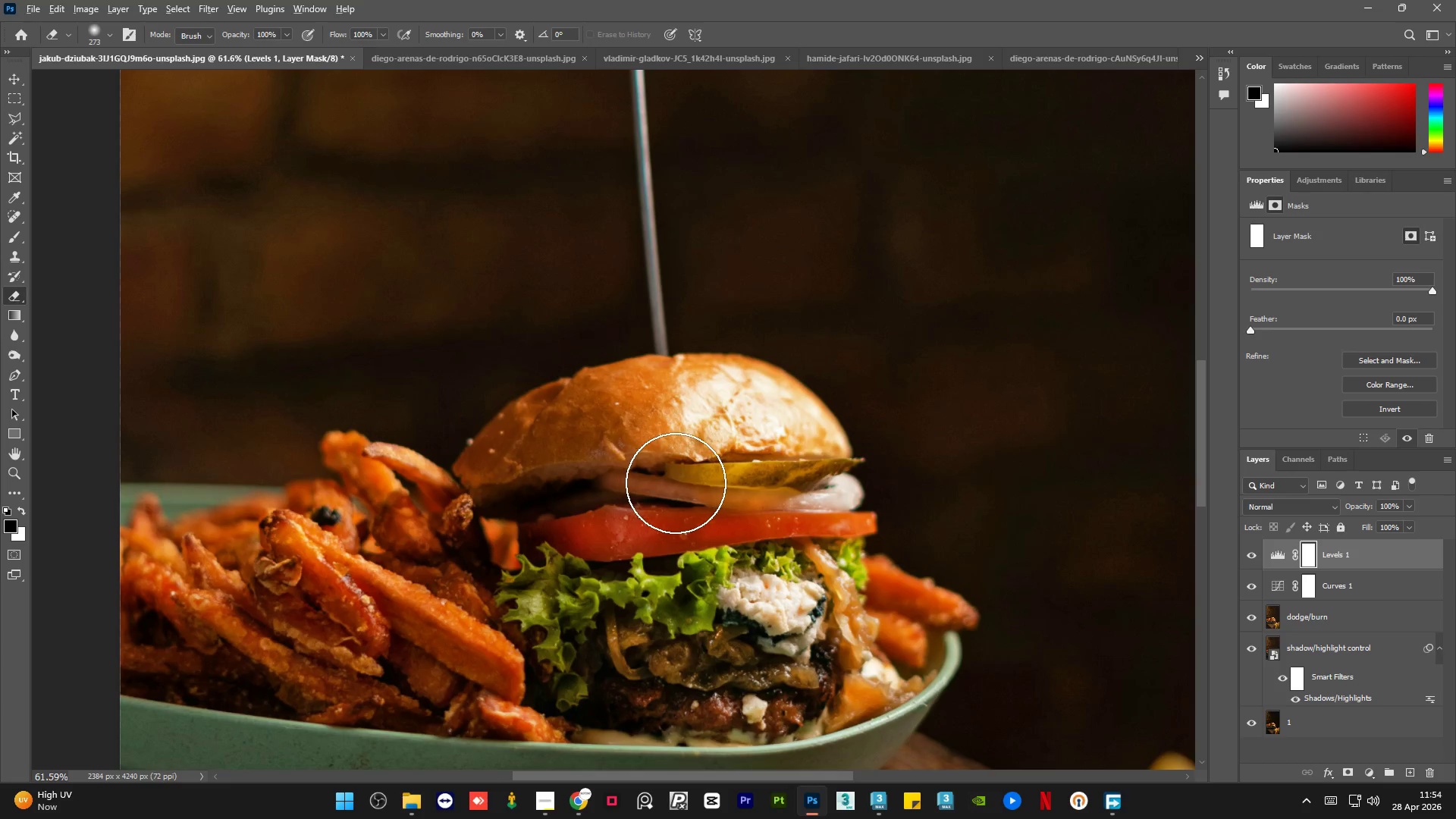 
left_click_drag(start_coordinate=[655, 461], to_coordinate=[607, 444])
 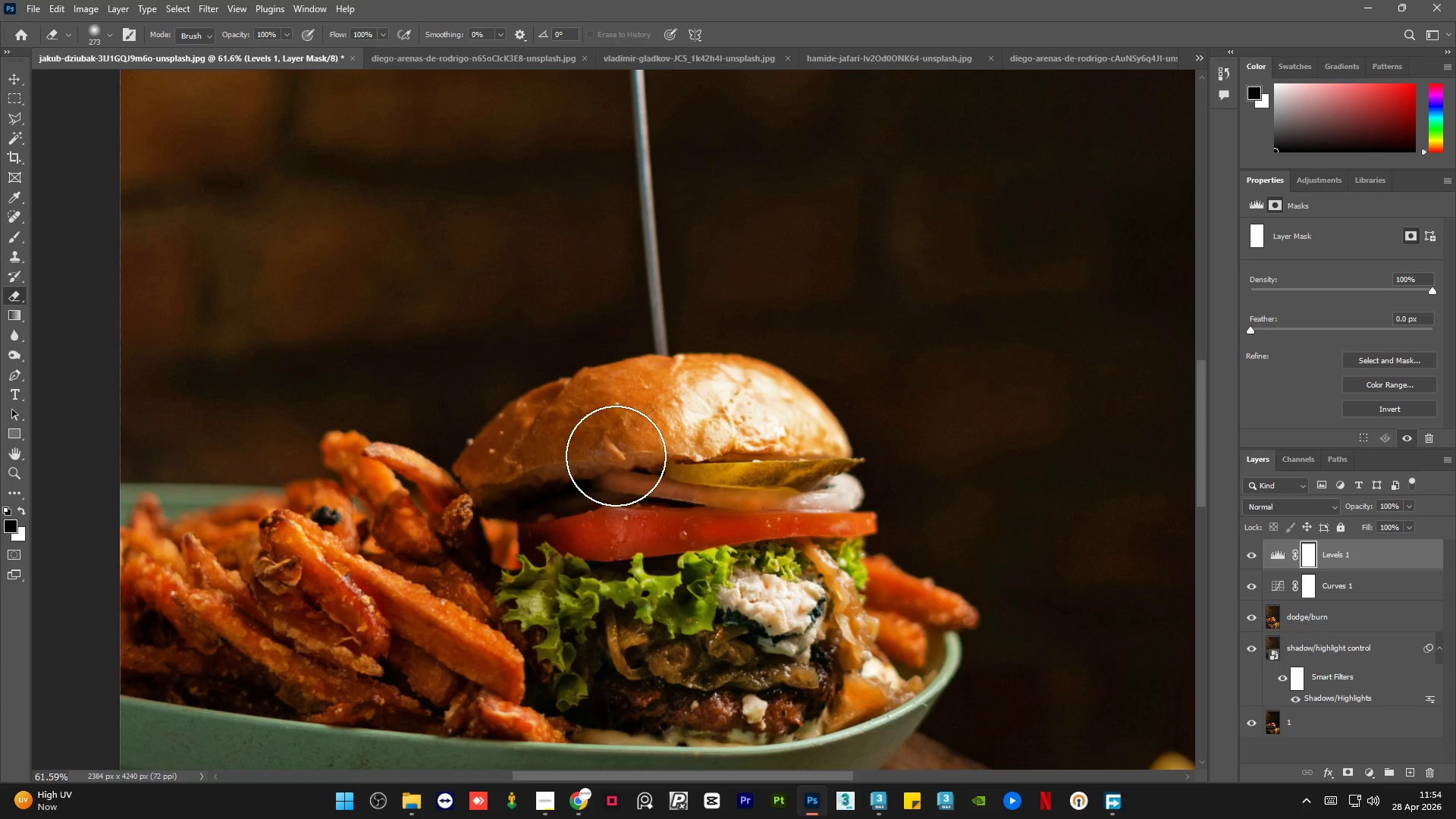 
key(X)
 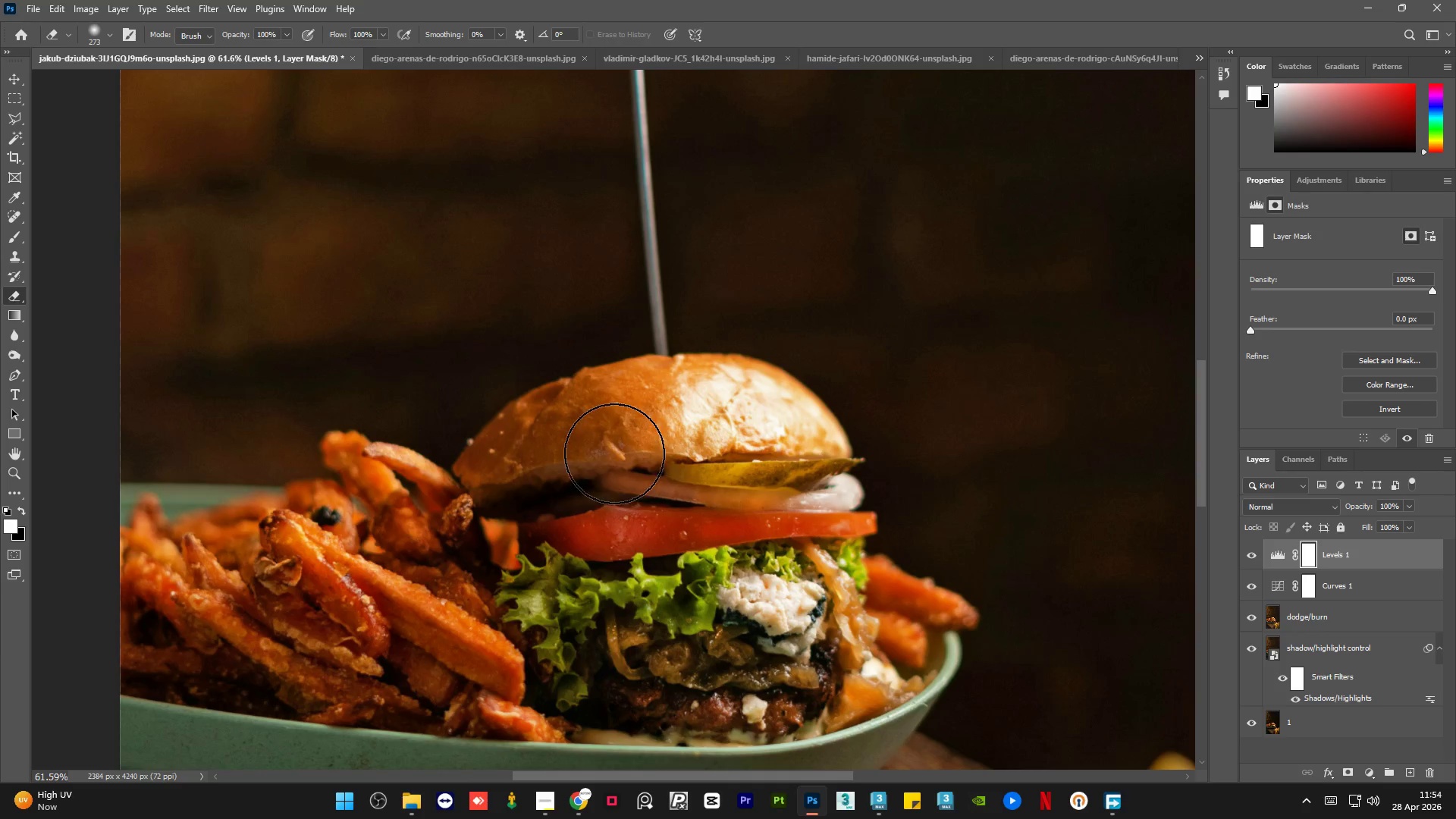 
left_click_drag(start_coordinate=[622, 453], to_coordinate=[275, 628])
 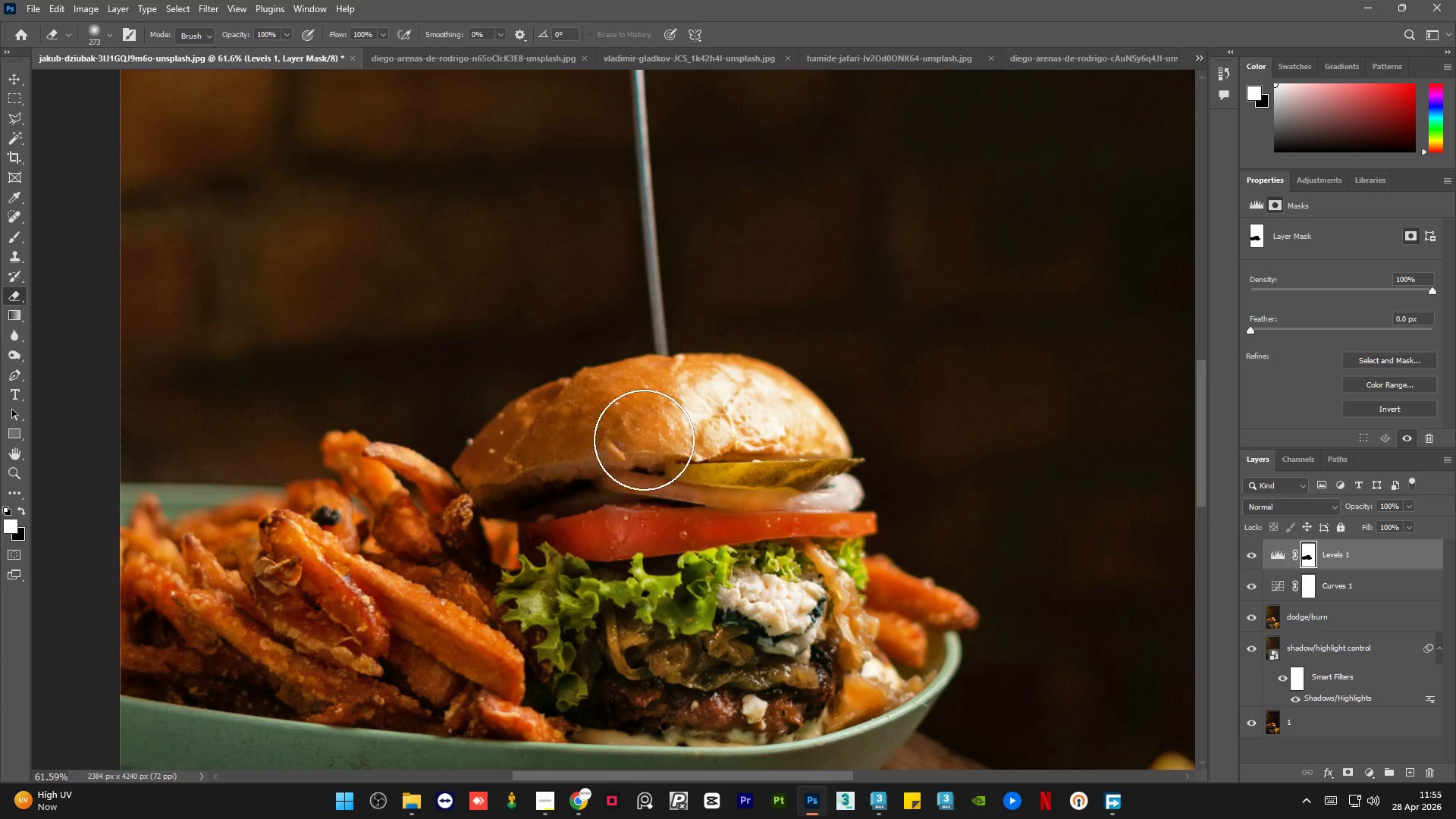 
left_click_drag(start_coordinate=[367, 573], to_coordinate=[745, 610])
 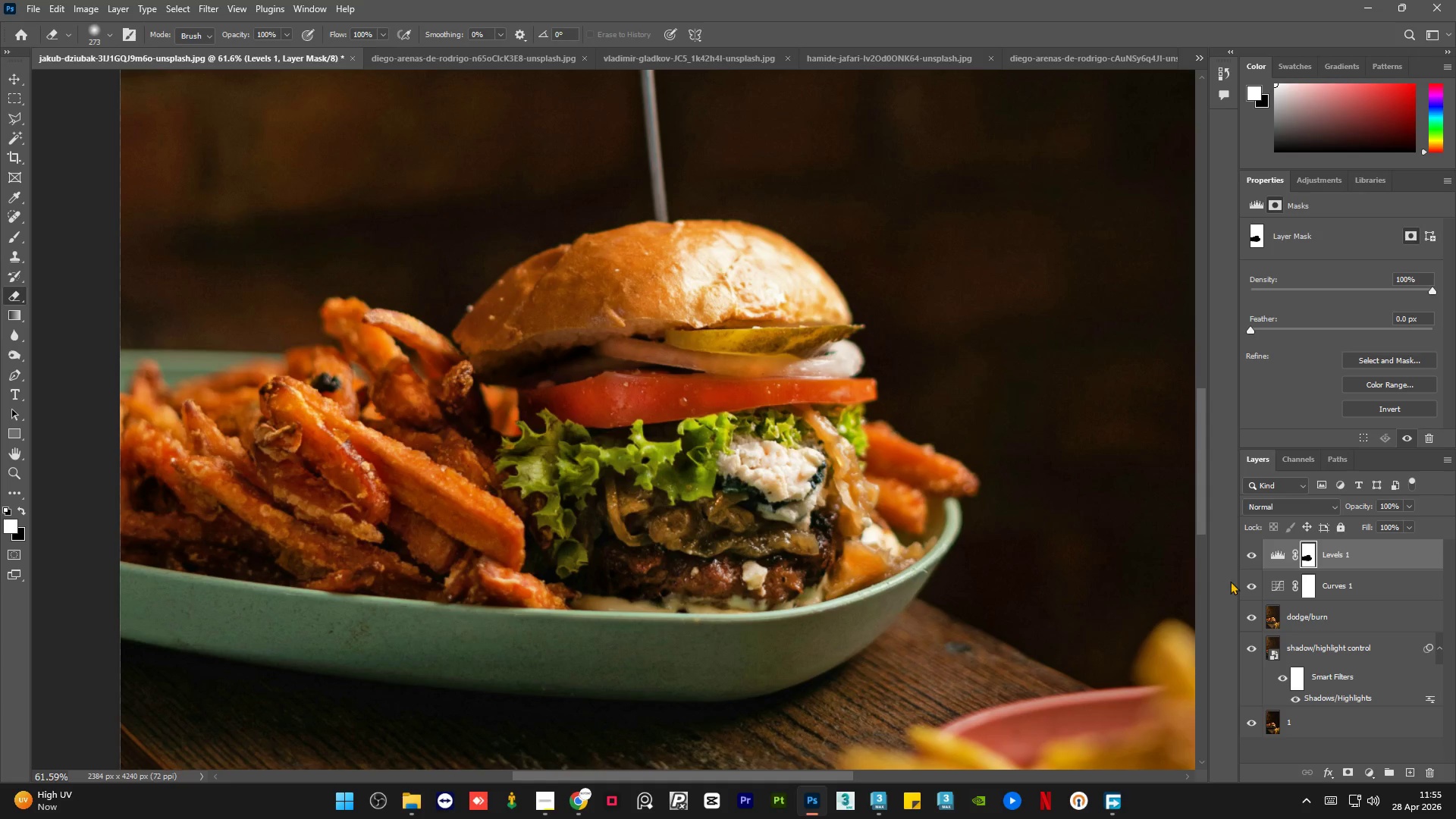 
scroll: coordinate [636, 468], scroll_direction: down, amount: 11.0
 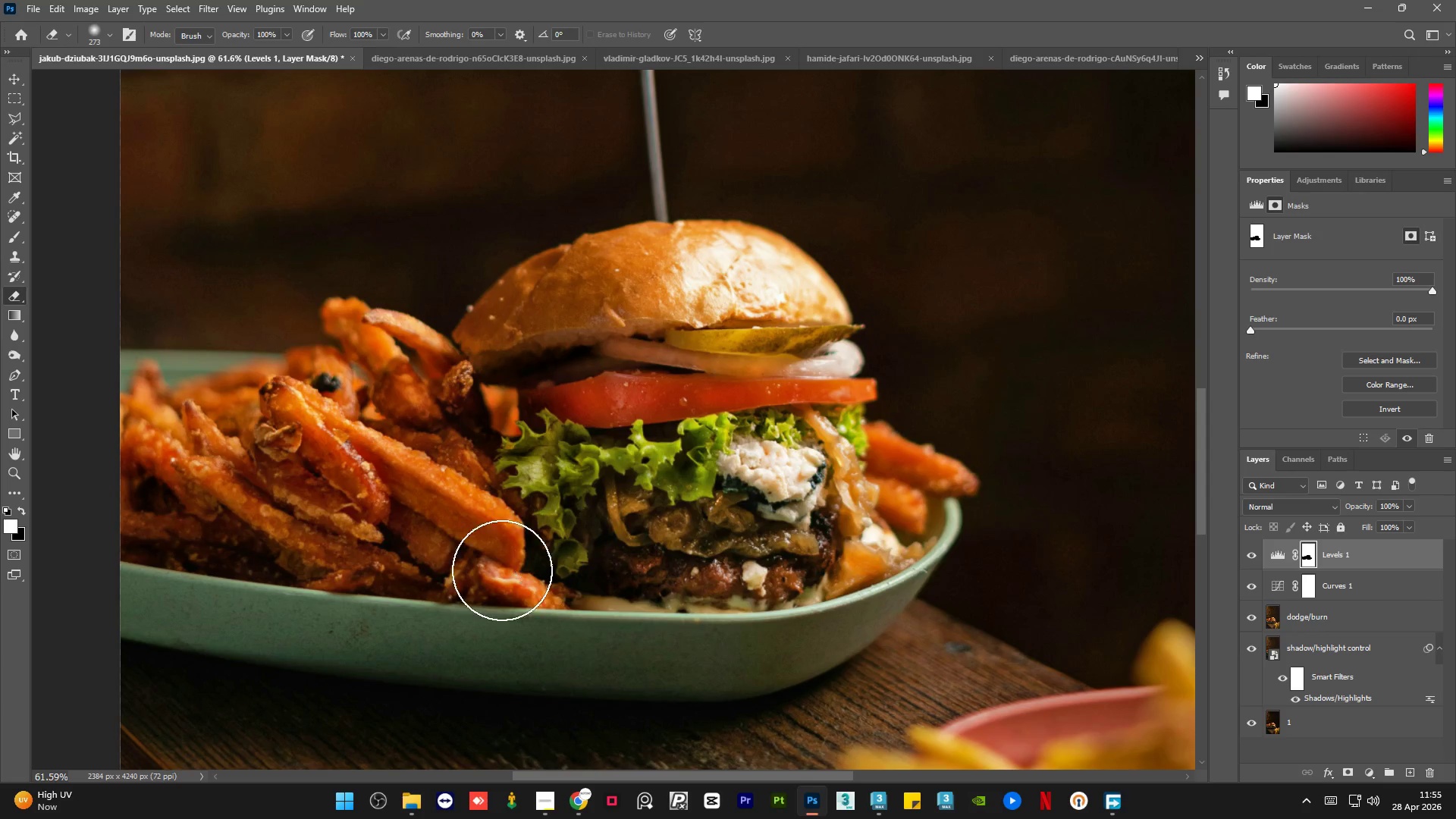 
hold_key(key=ControlLeft, duration=1.02)
left_click([1309, 557])
 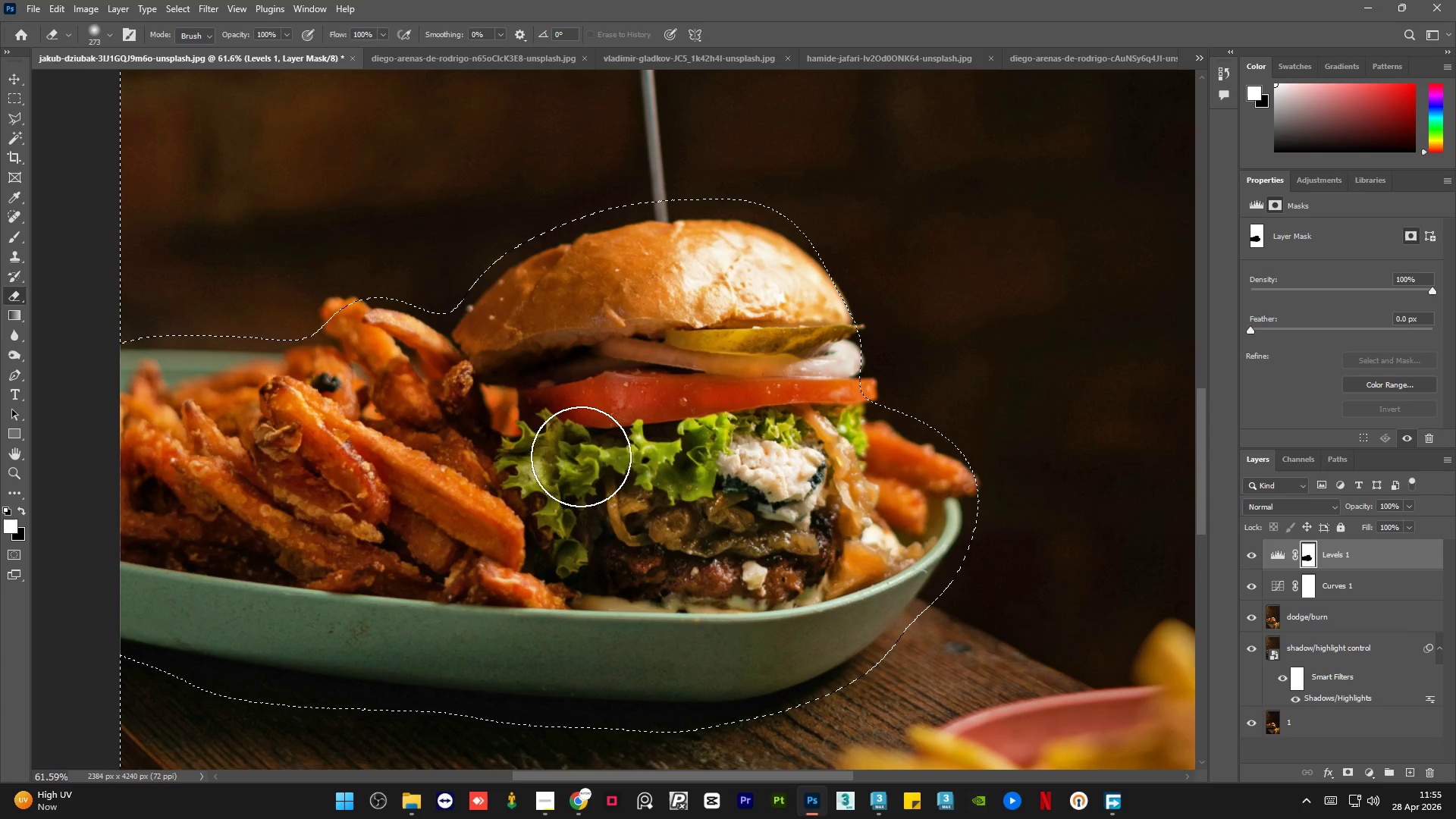 
key(Control+D)
 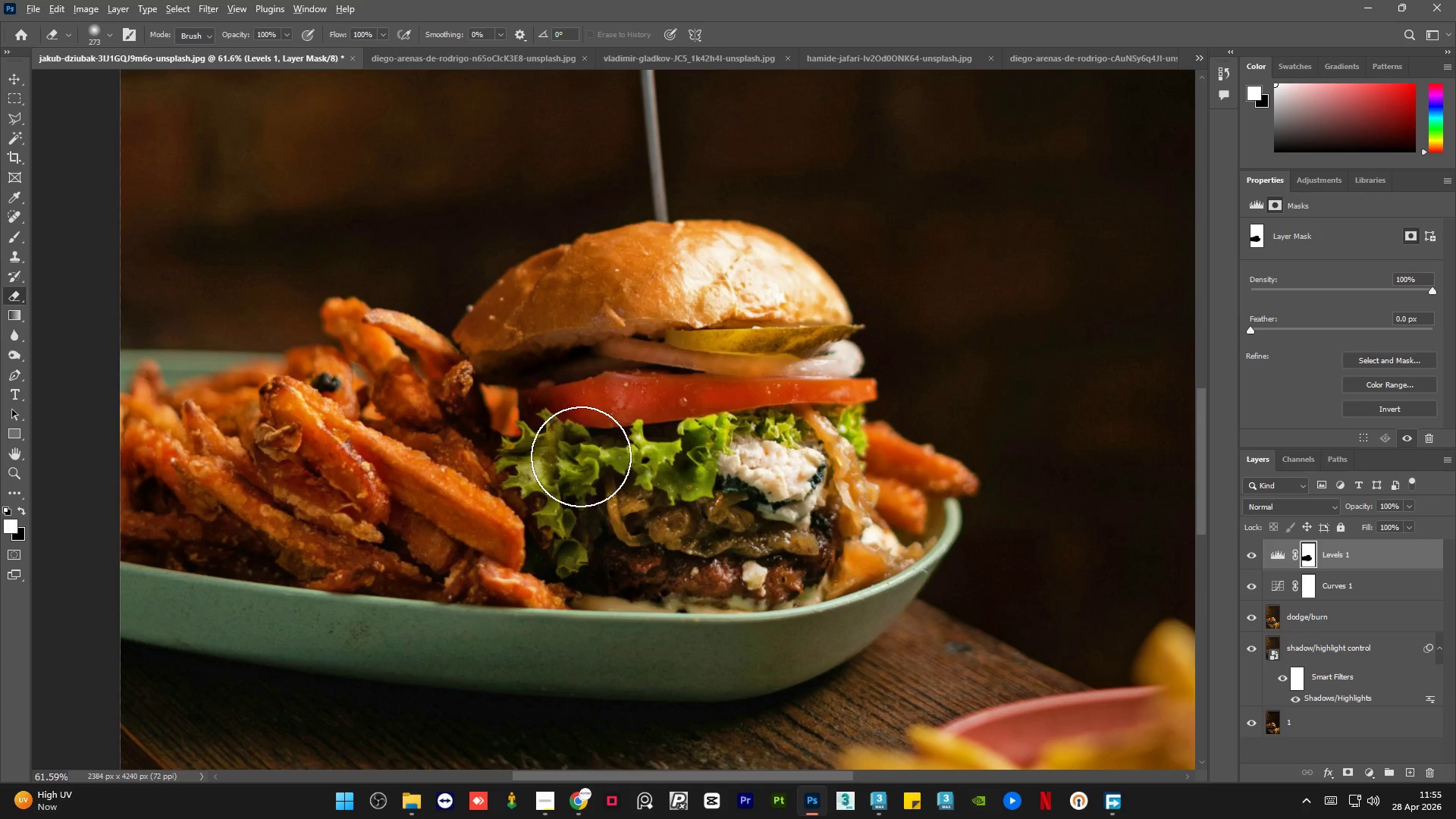 
hold_key(key=AltLeft, duration=1.02)
scroll: coordinate [477, 432], scroll_direction: down, amount: 13.0
 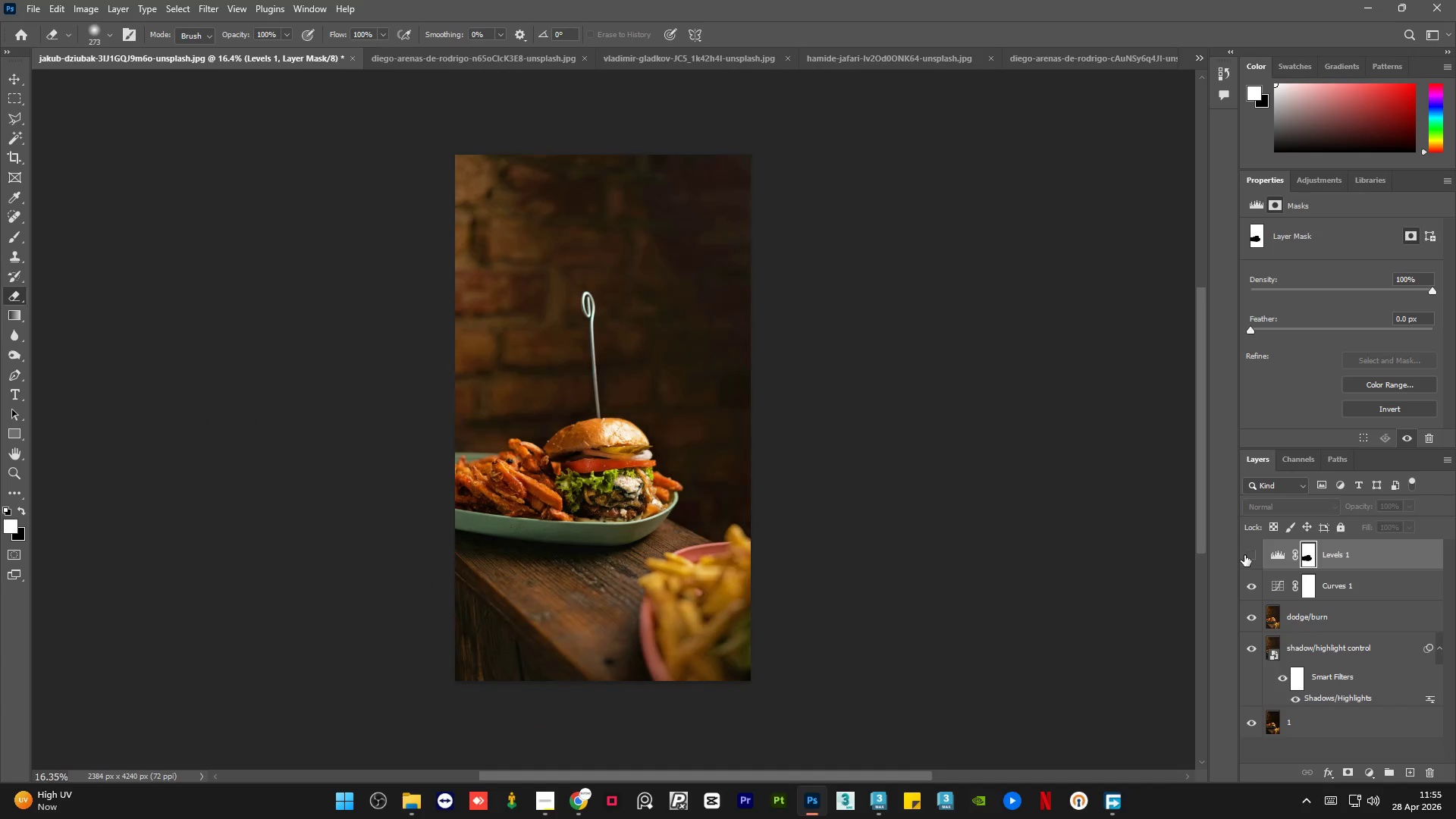 
double_click([1246, 554])
 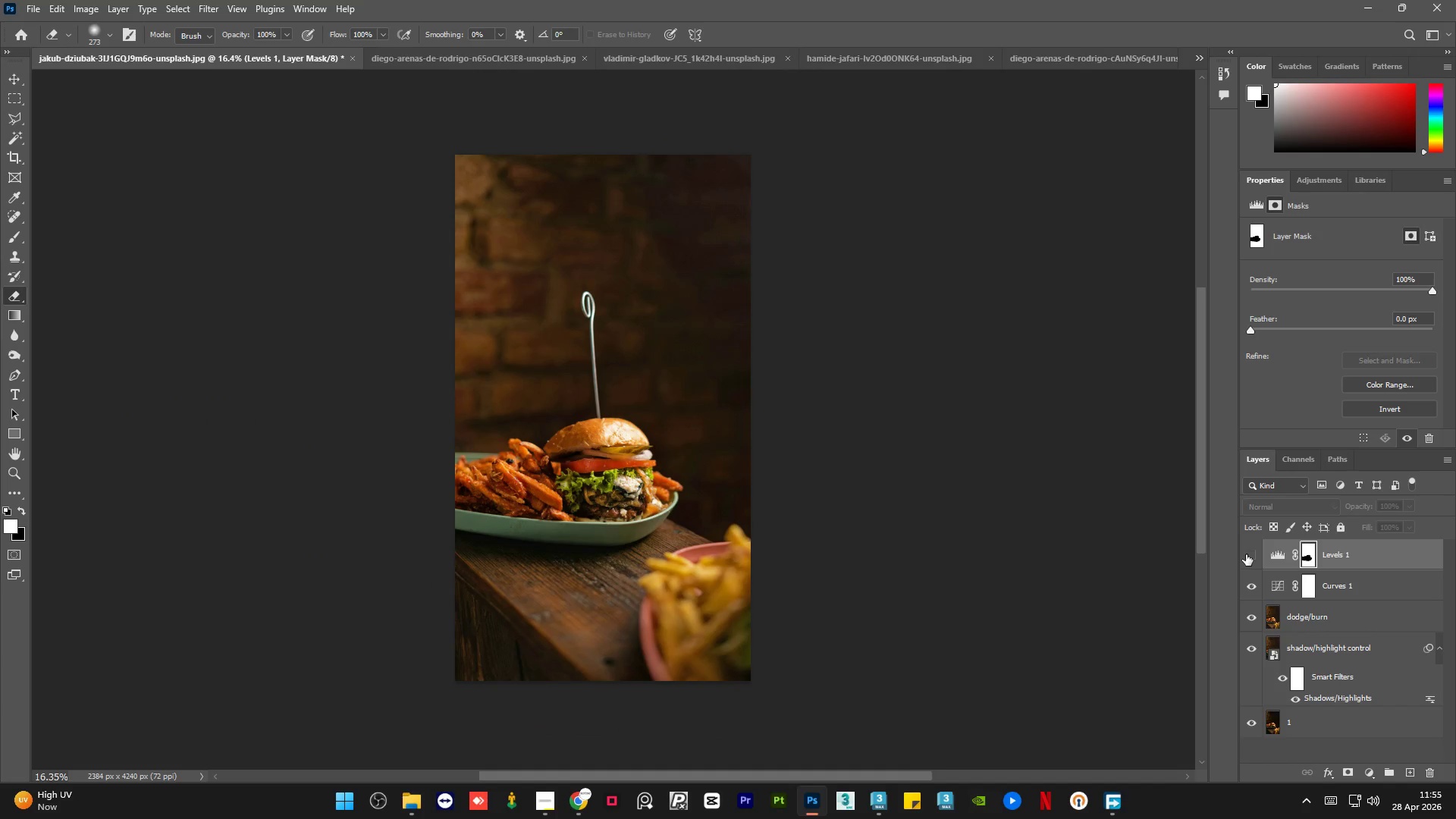 
double_click([1246, 554])
 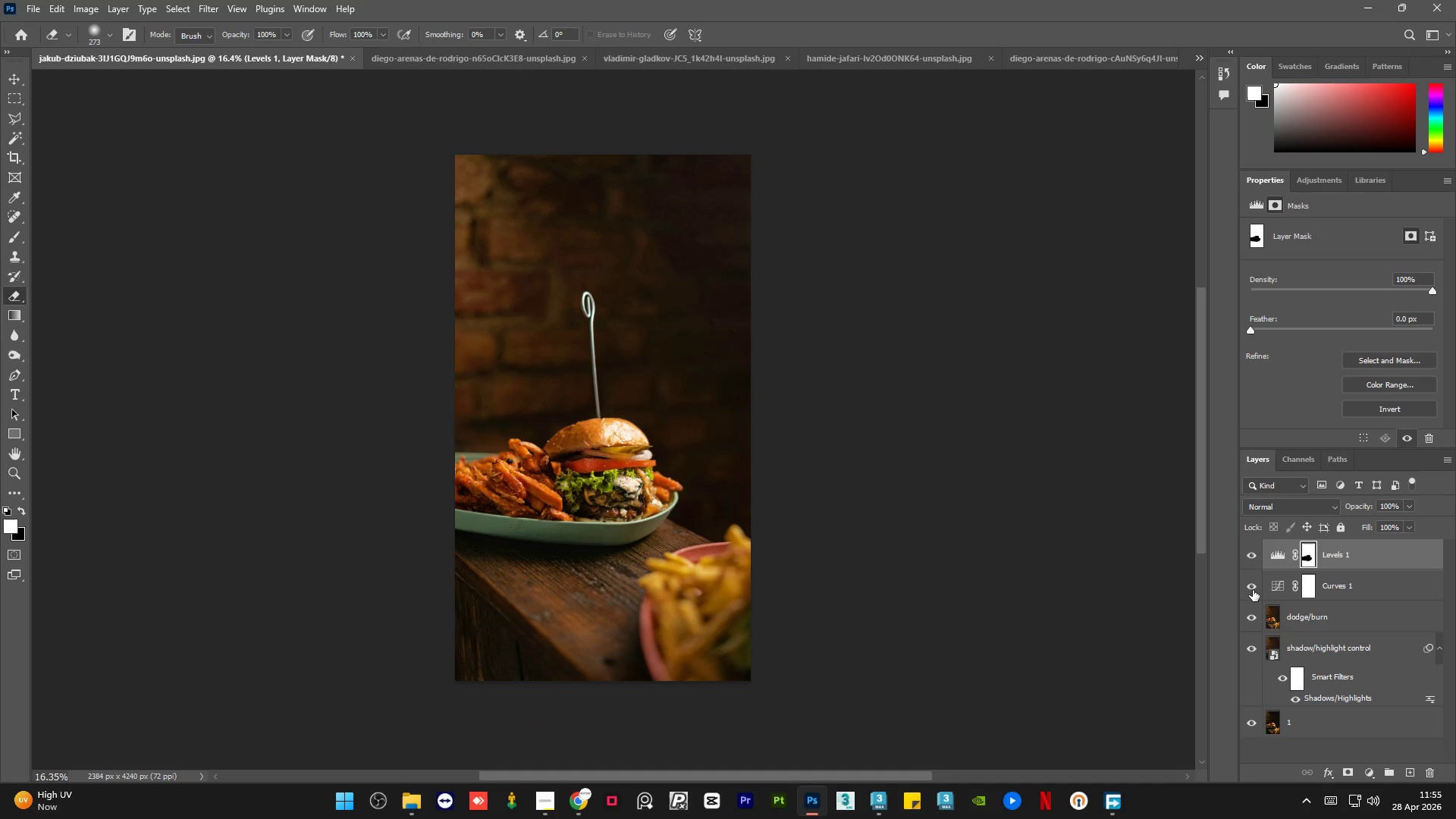 
left_click([1253, 590])
 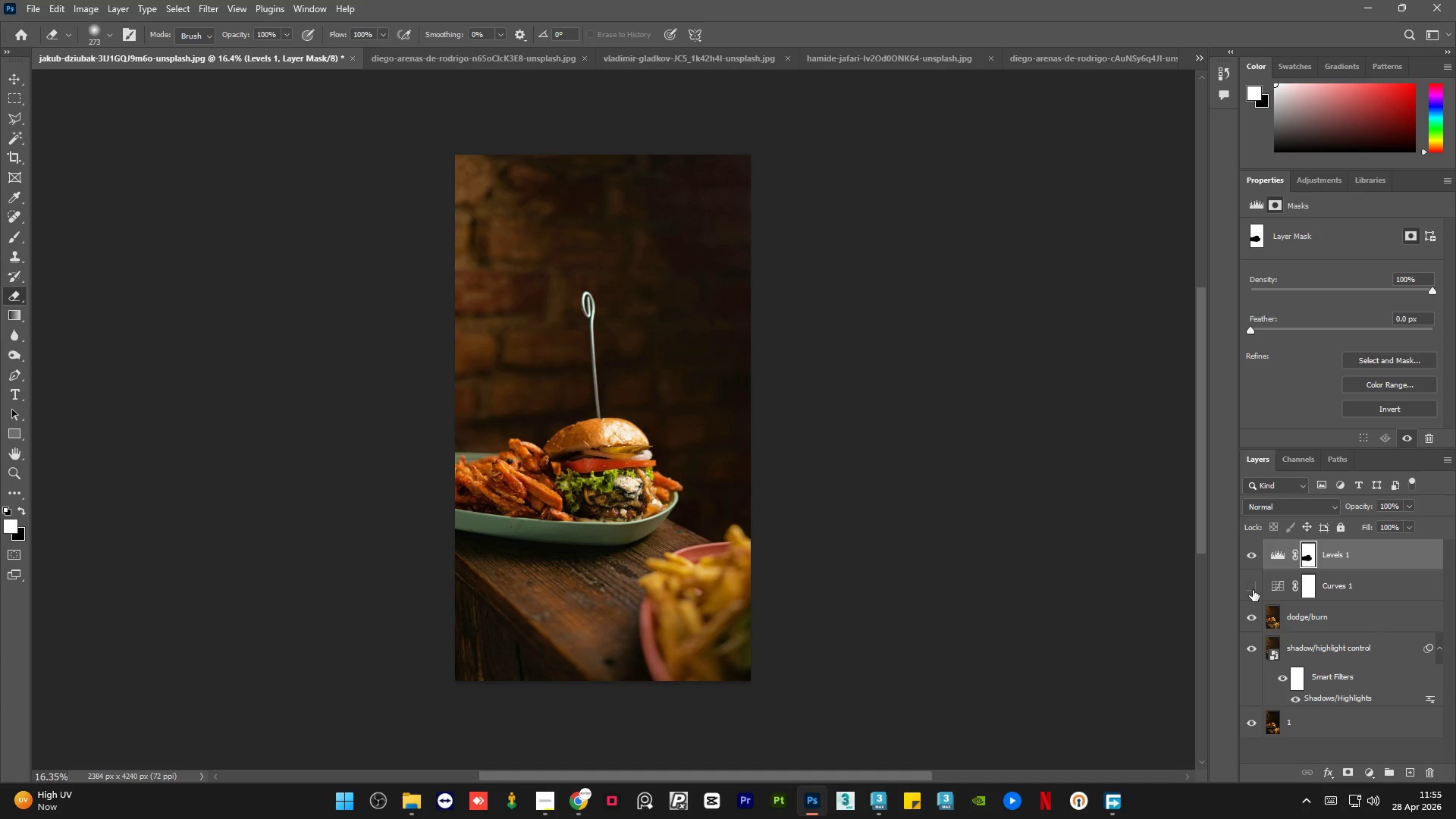 
left_click([1253, 590])
 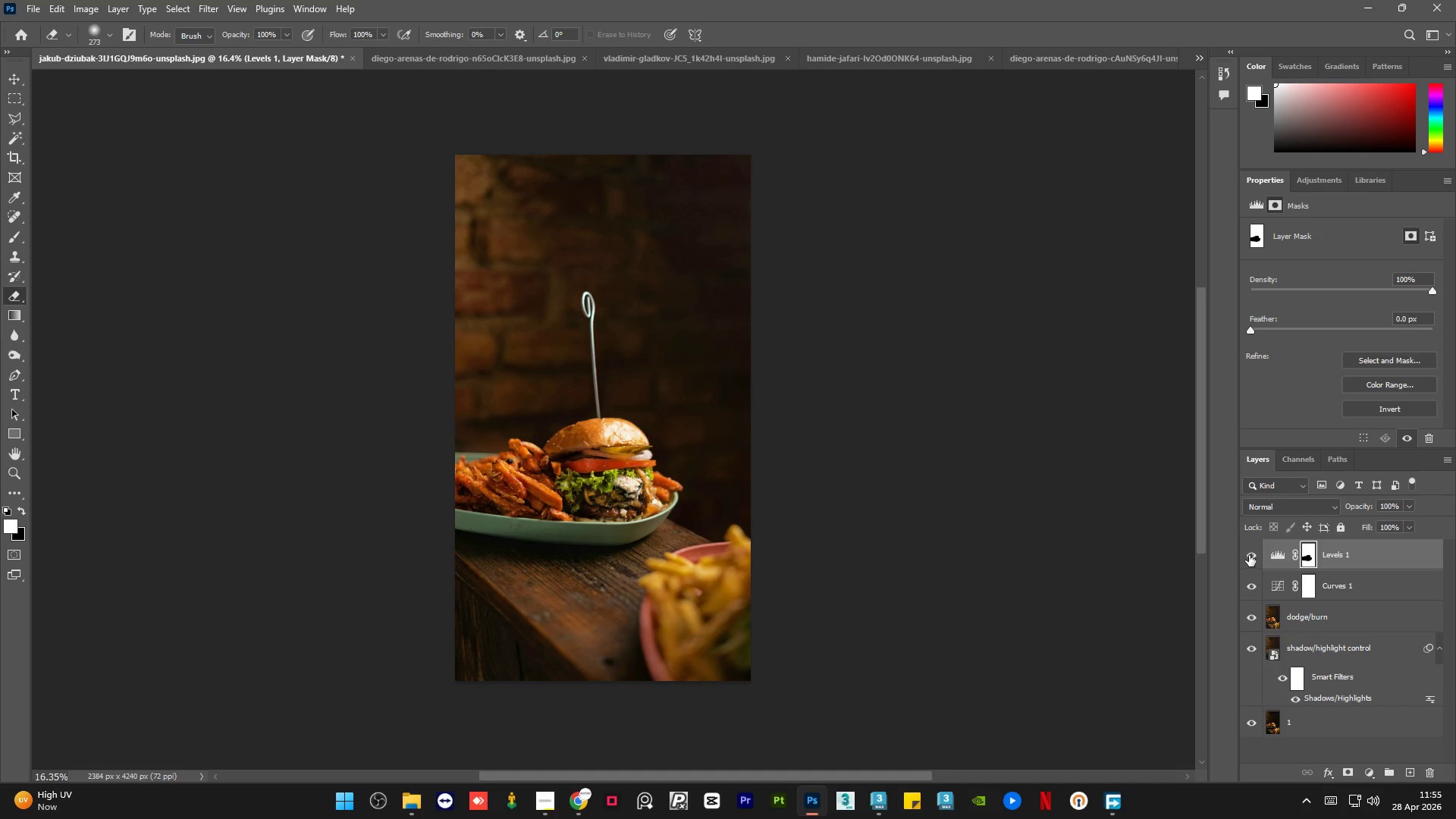 
left_click([1249, 553])
 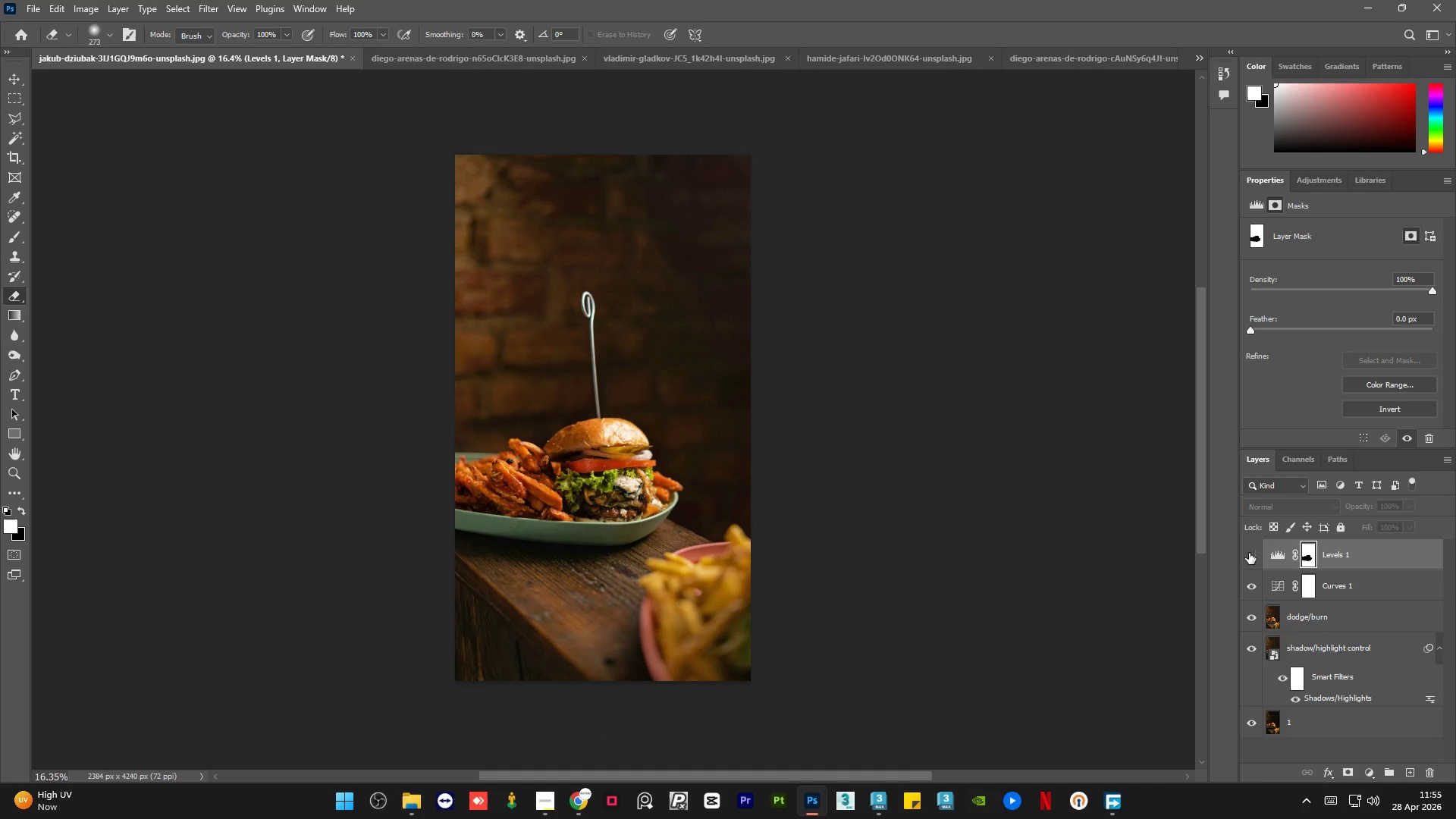 
left_click([1249, 553])
 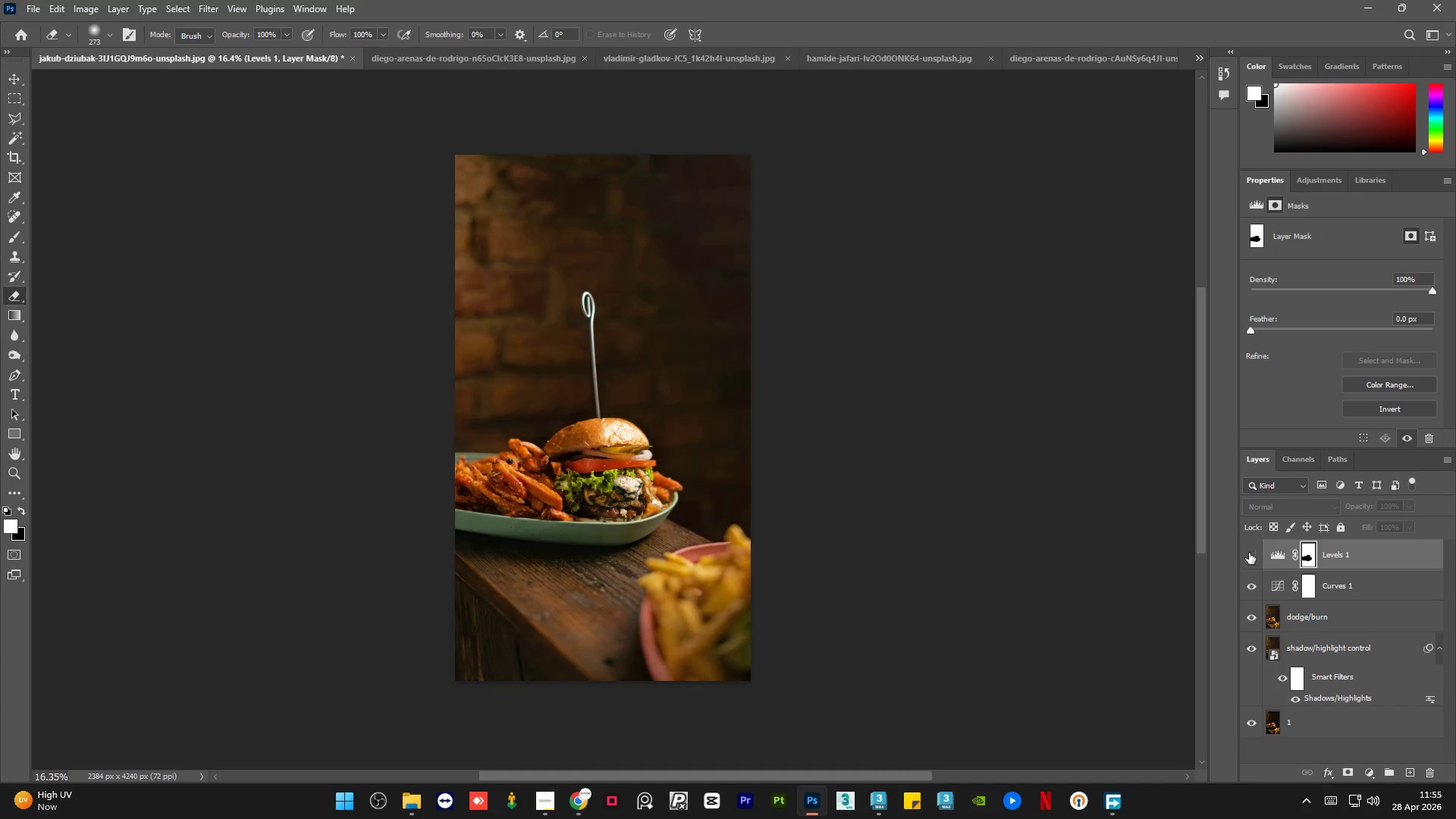 
double_click([1249, 553])
 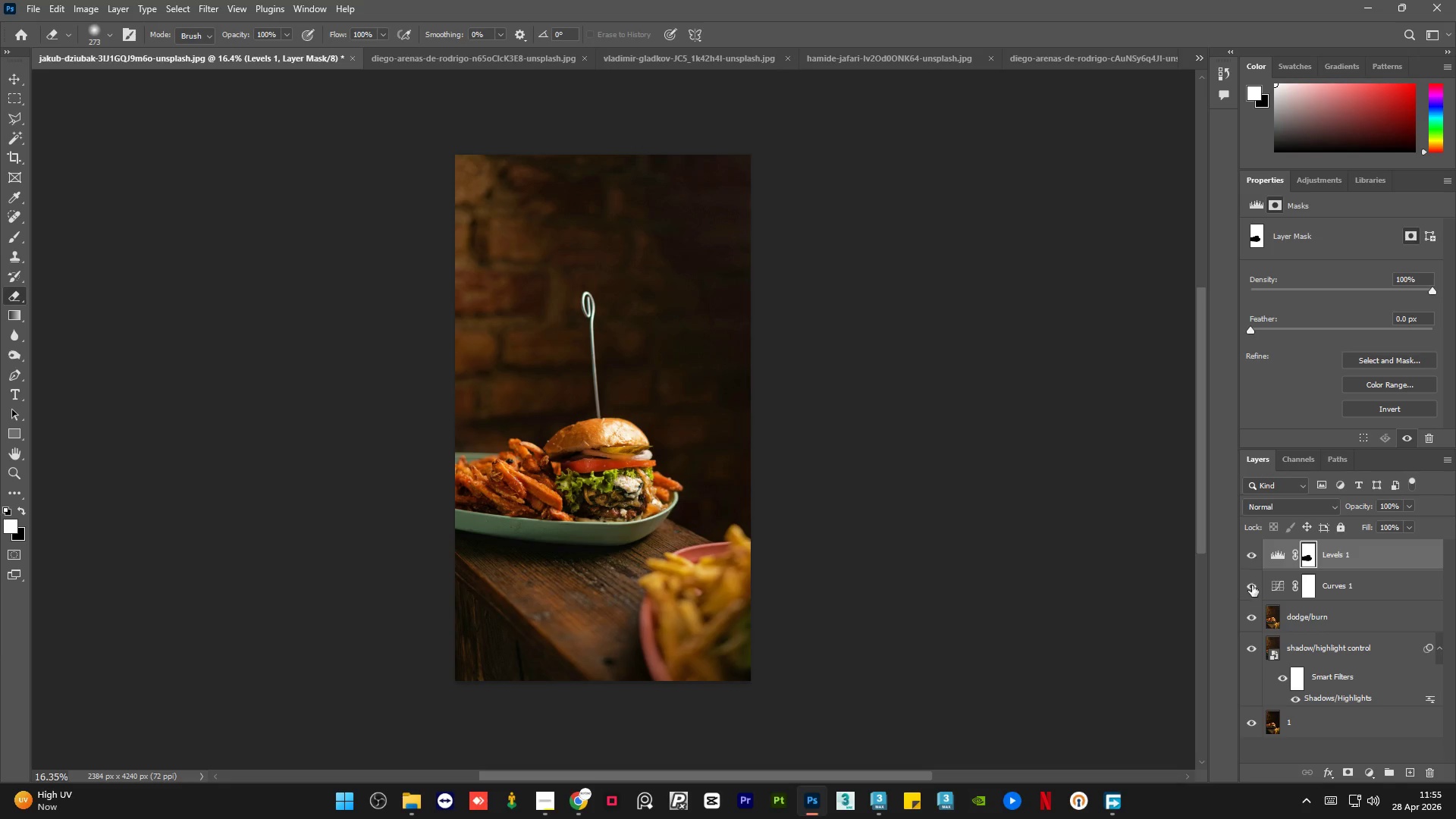 
hold_key(key=AltLeft, duration=2.61)
left_click([1253, 723])
 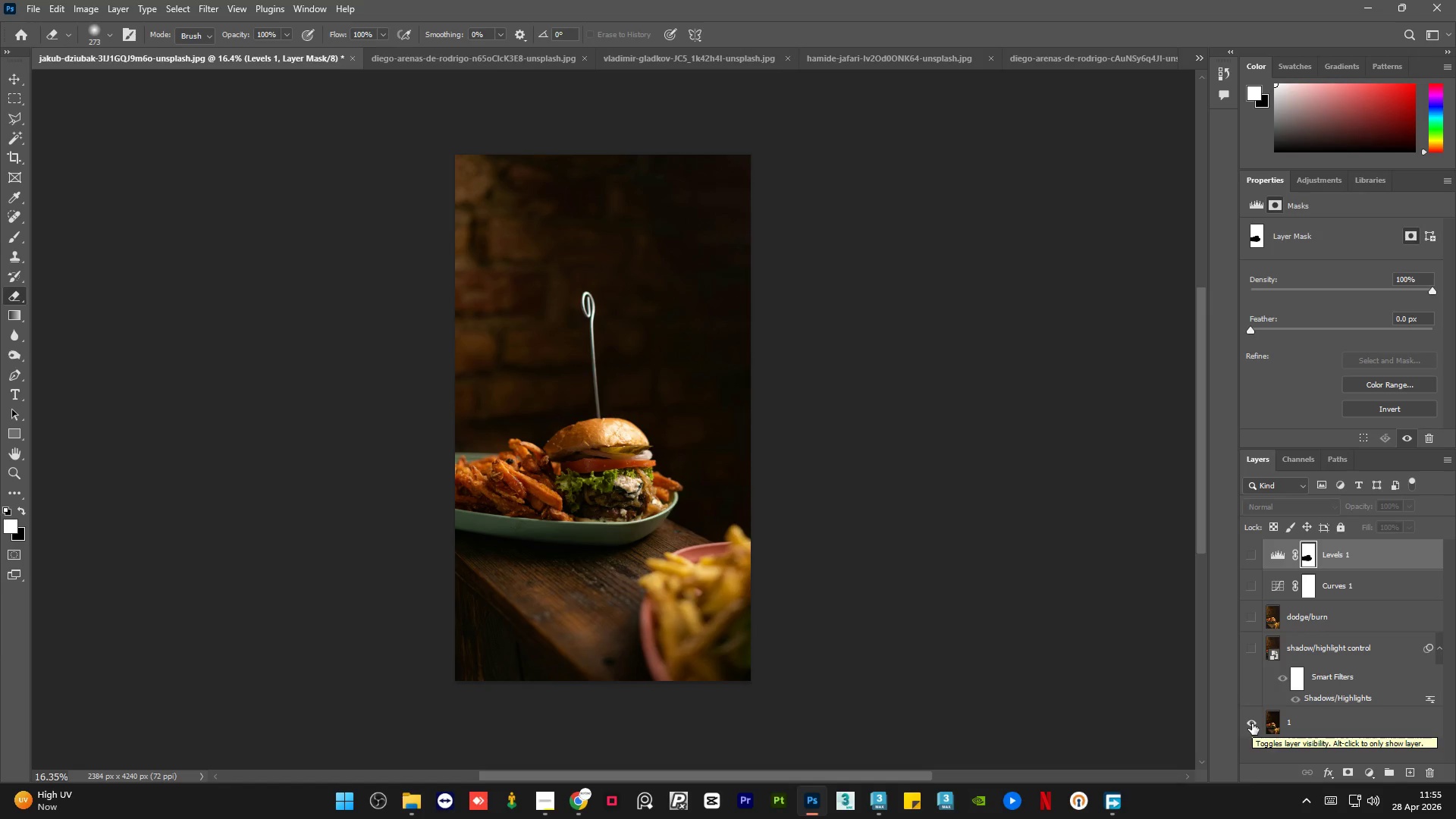 
hold_key(key=AltLeft, duration=6.34)
left_click([1254, 723])
 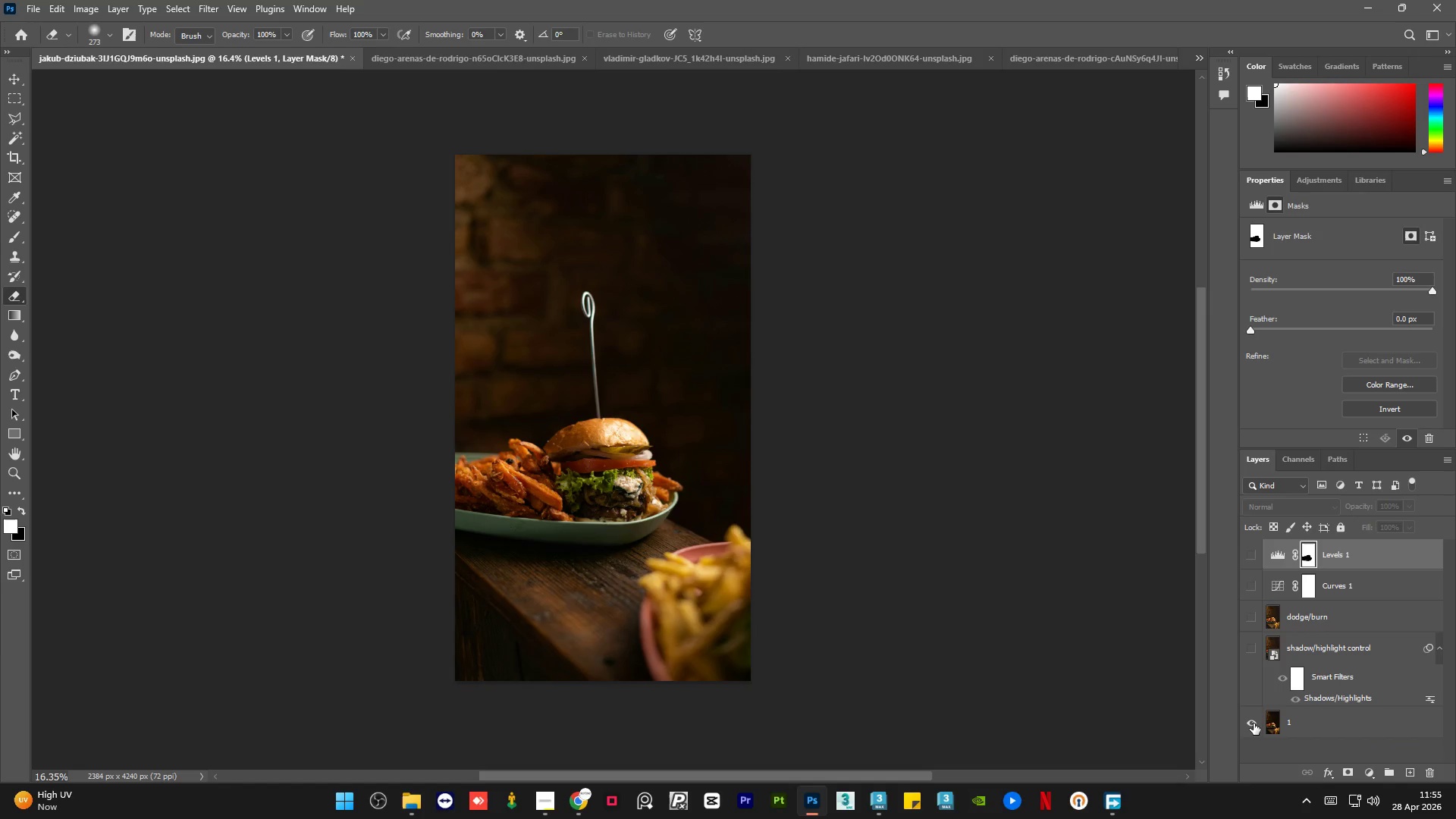 
double_click([1254, 723])
 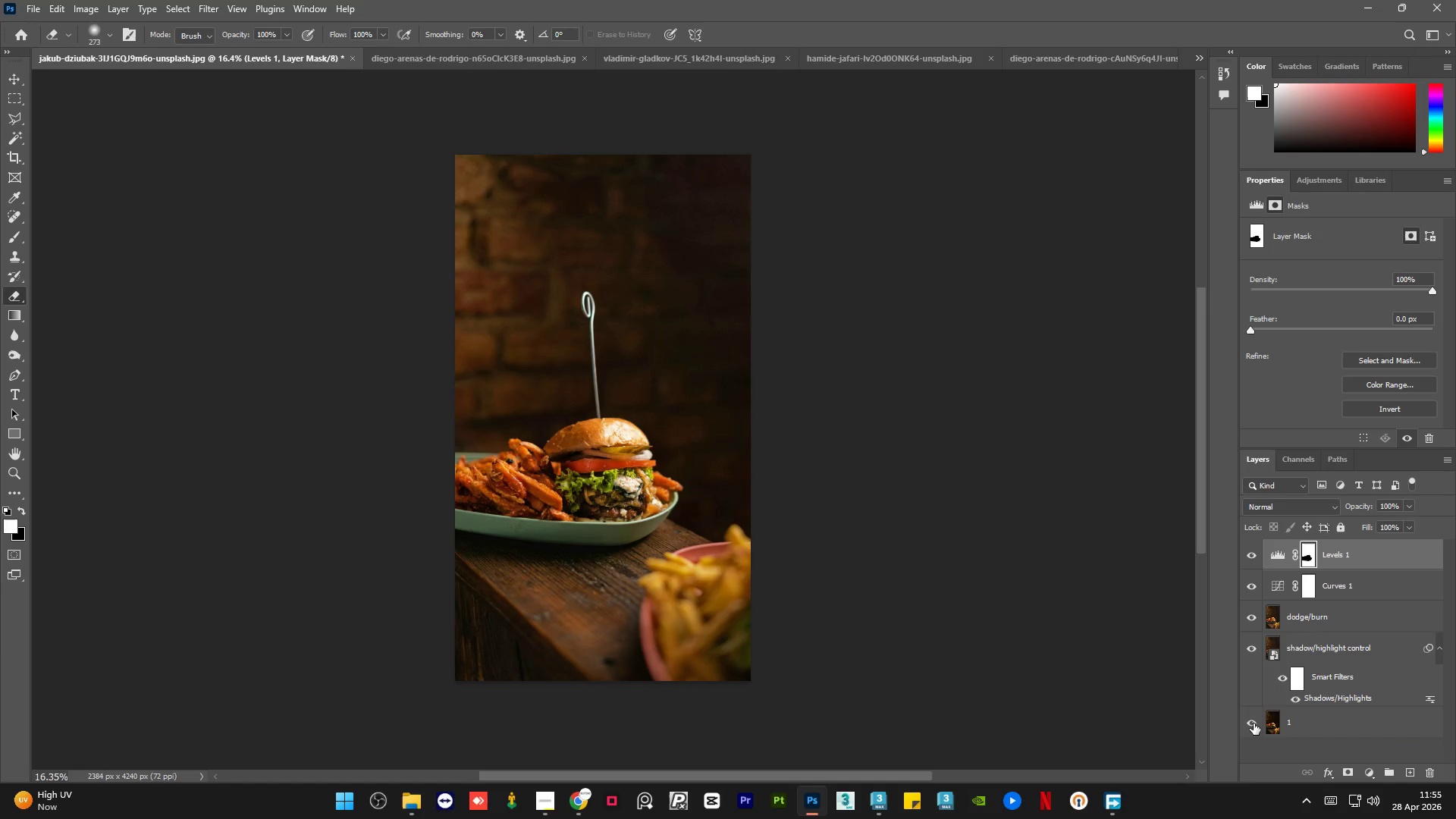 
left_click([1254, 723])
 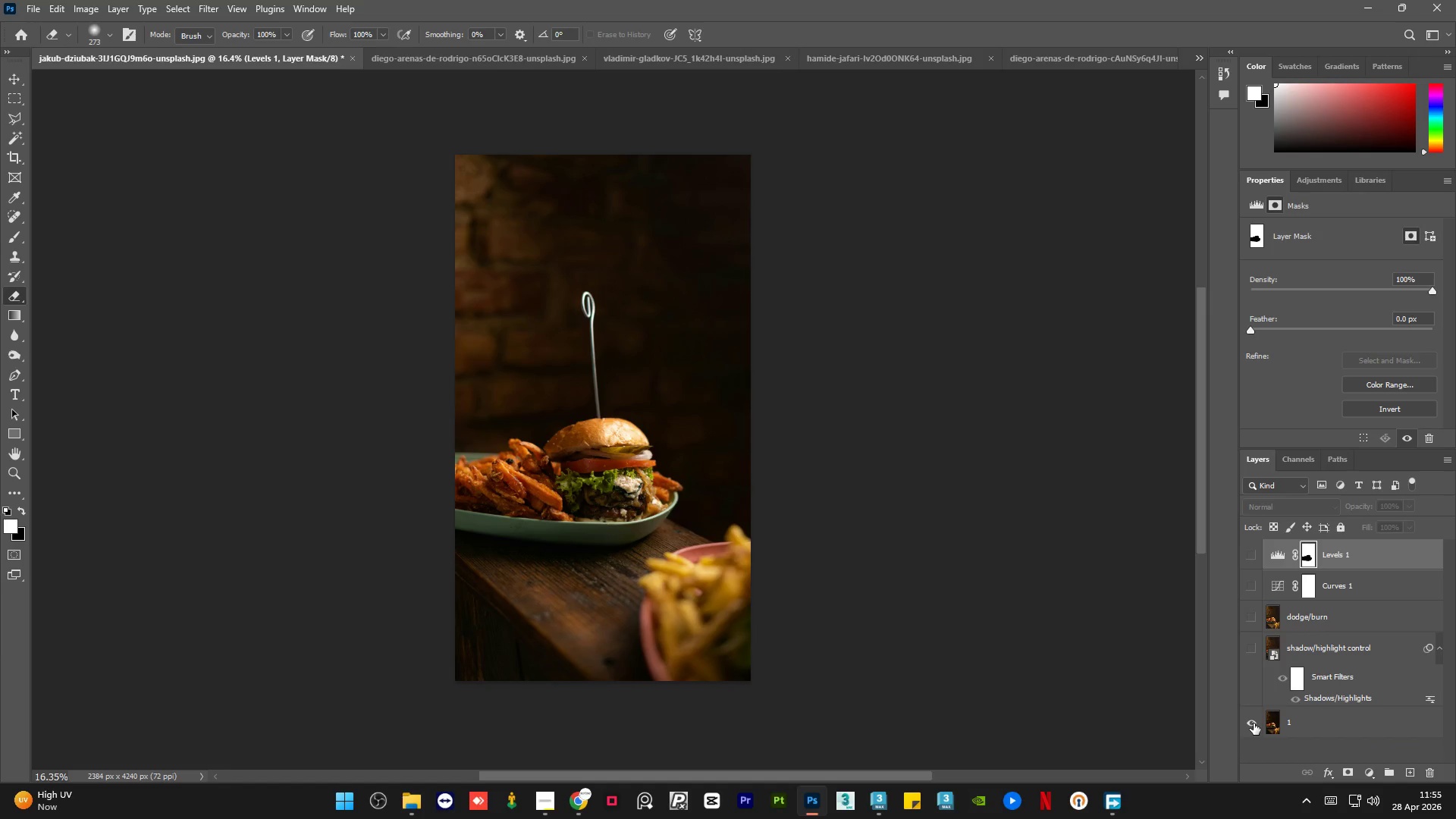 
left_click([1254, 723])
 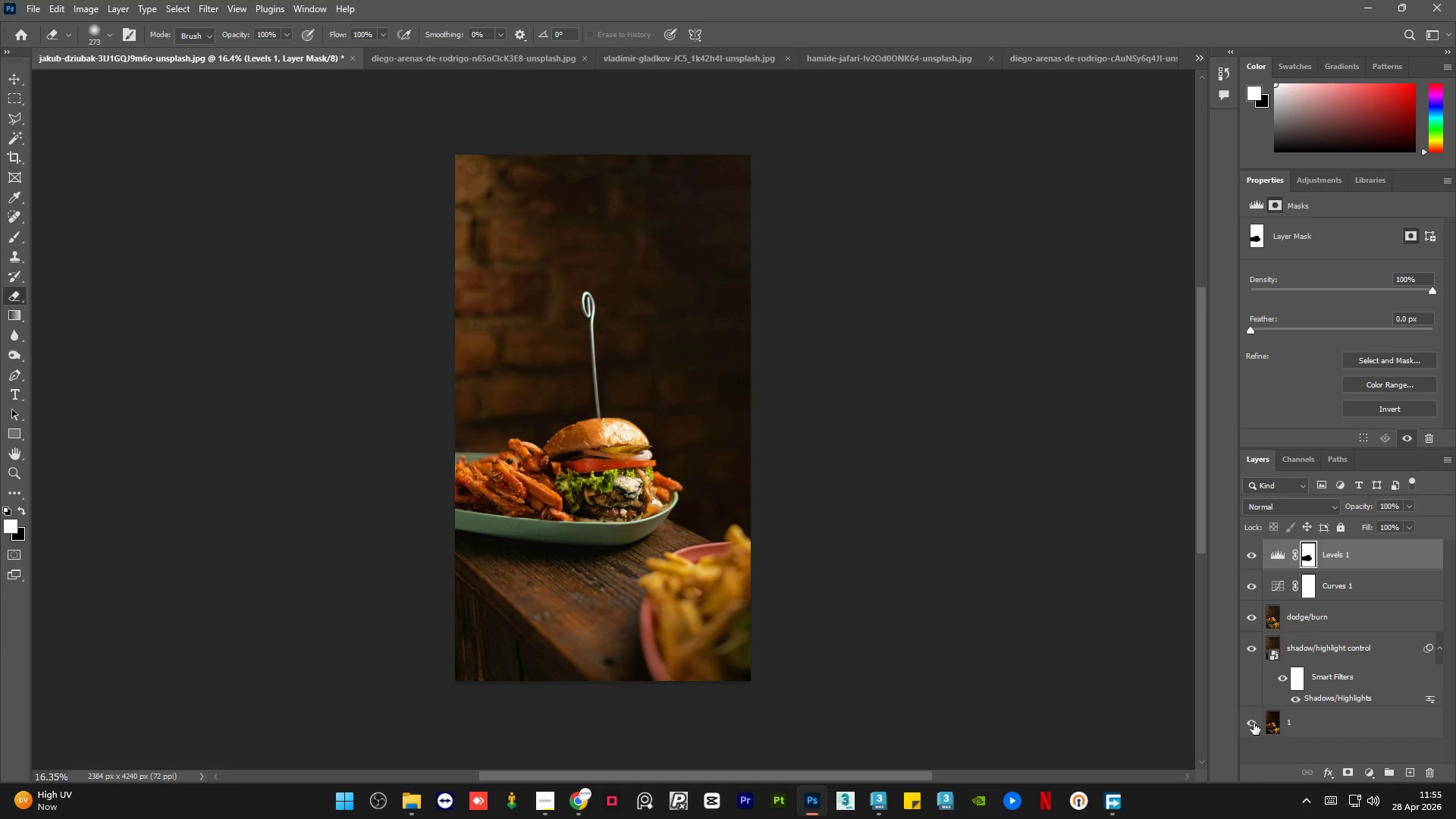 
left_click([1254, 723])
 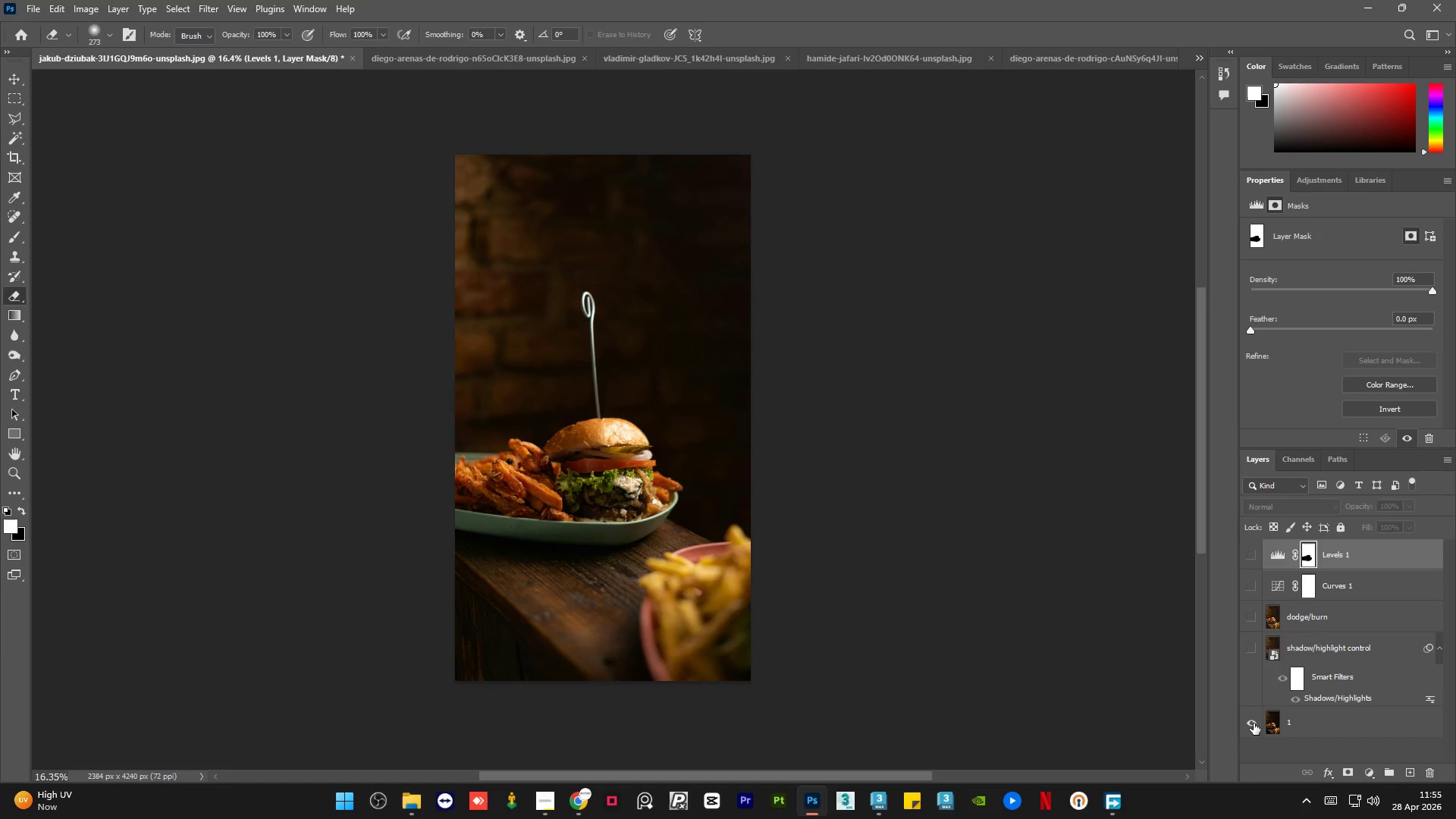 
left_click([1254, 723])
 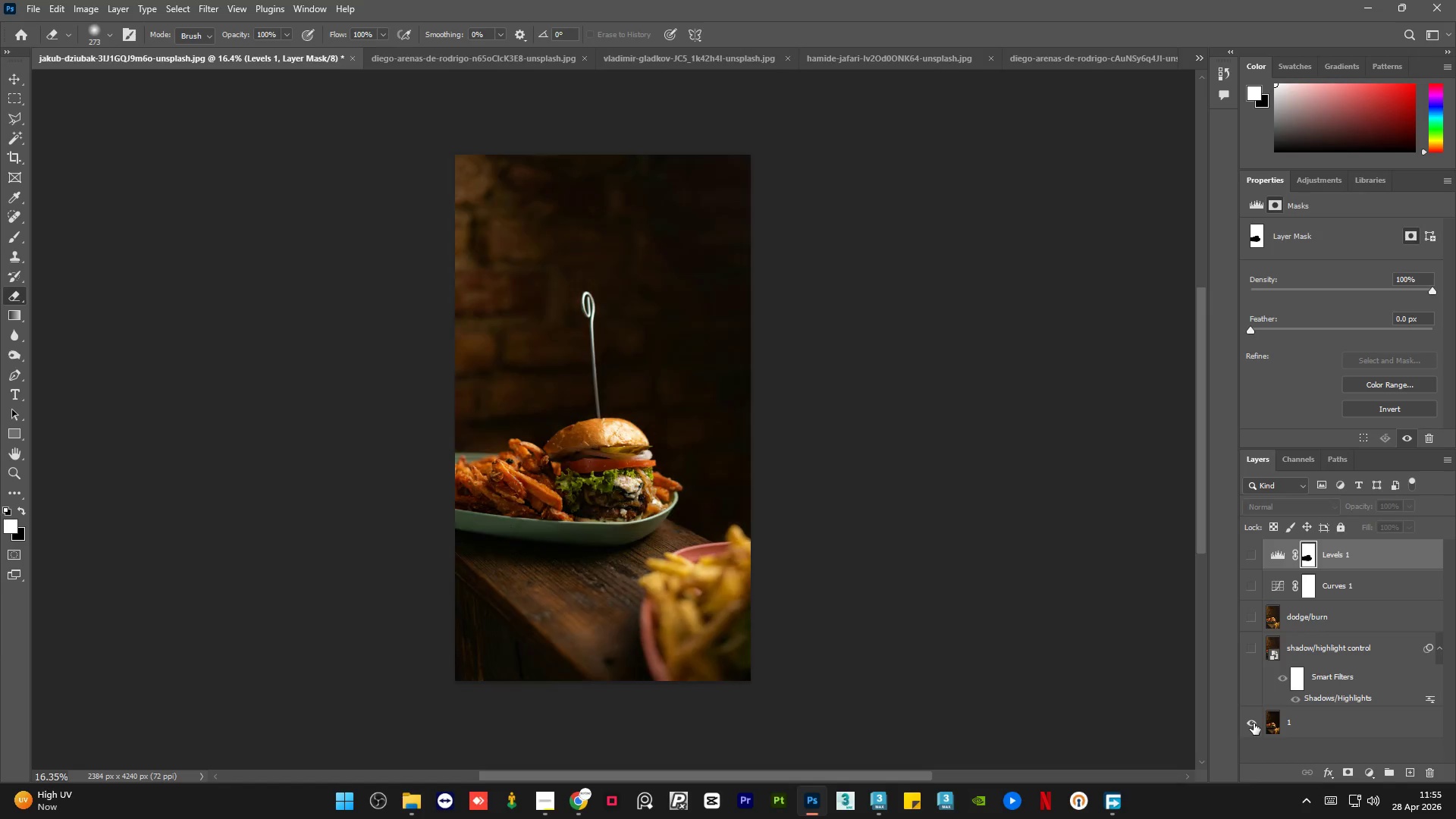 
double_click([1254, 723])
 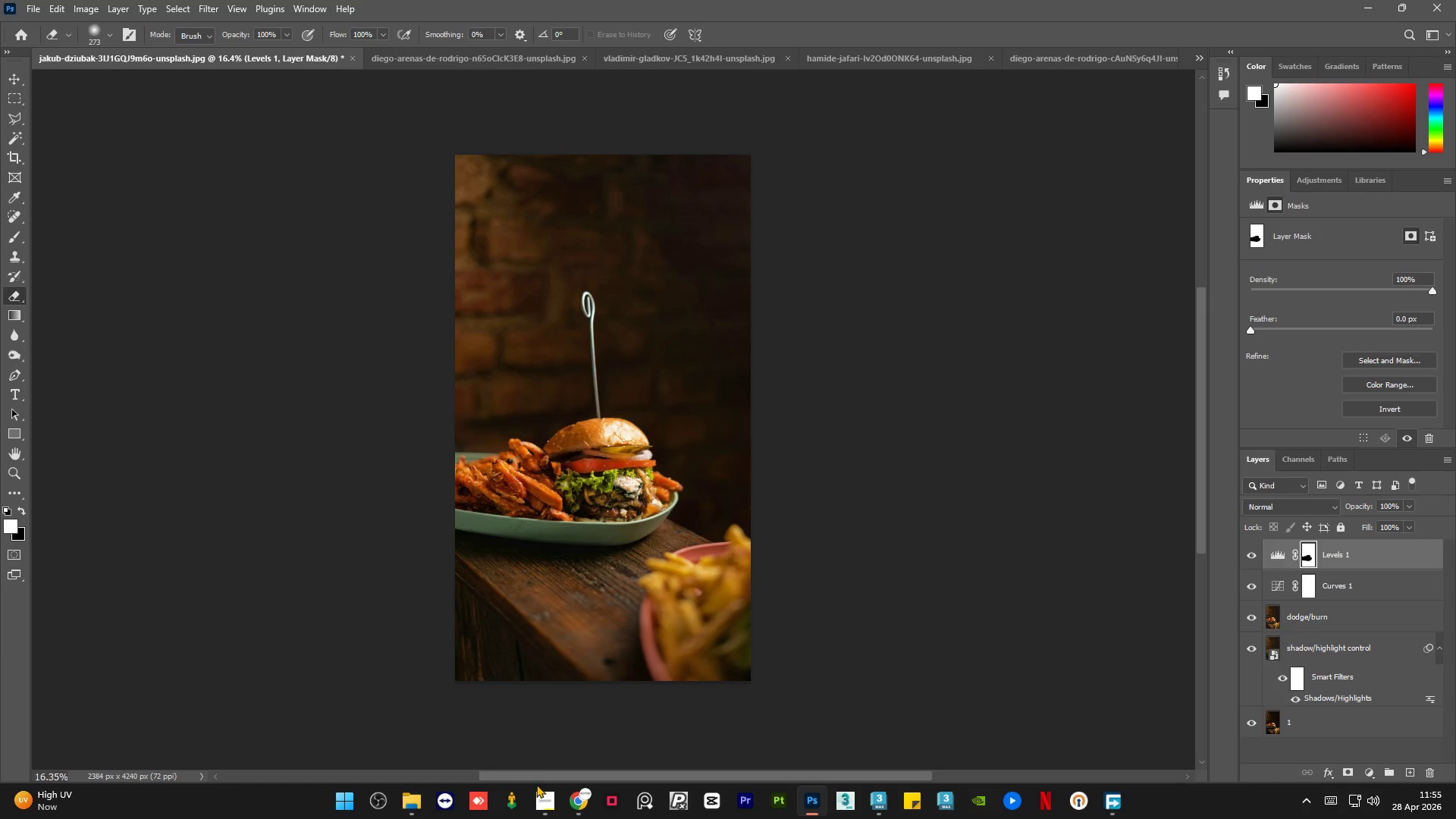 
left_click([541, 813])